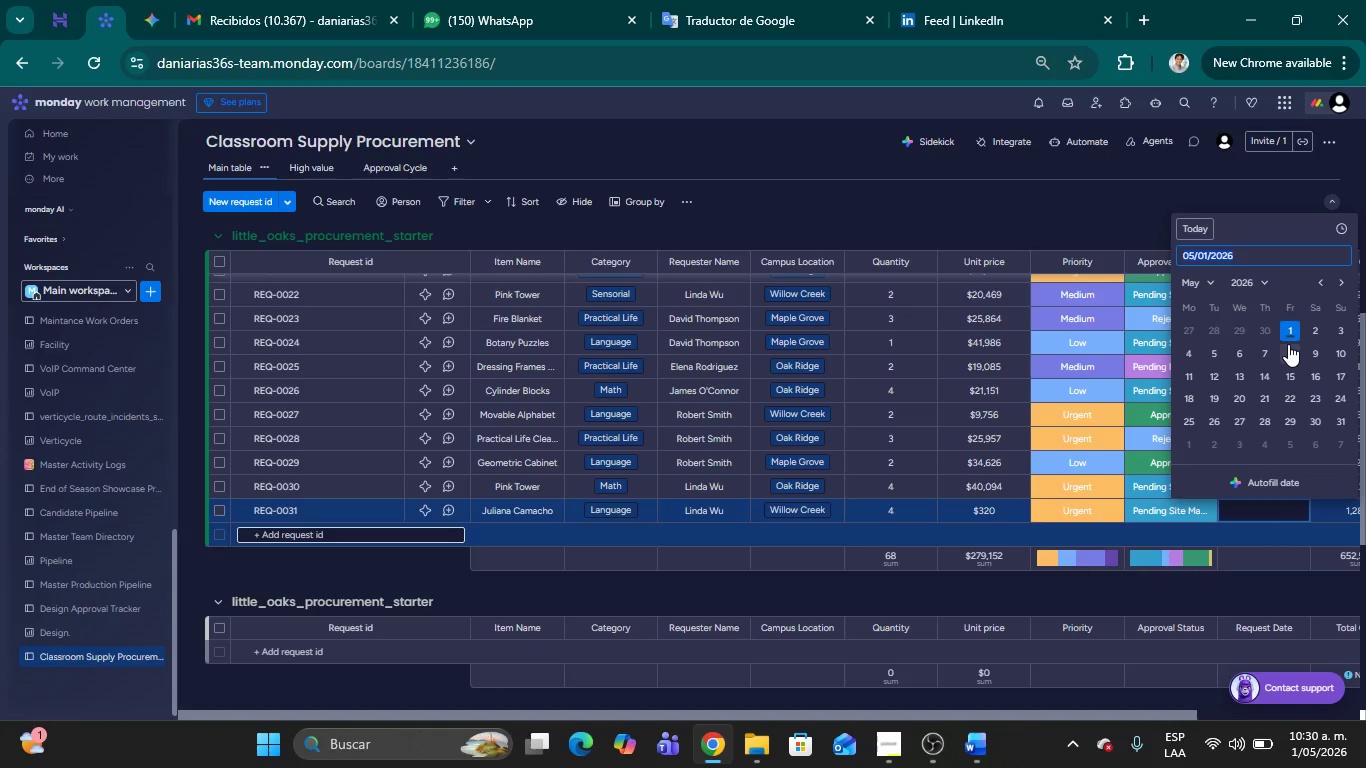 
left_click([1288, 337])
 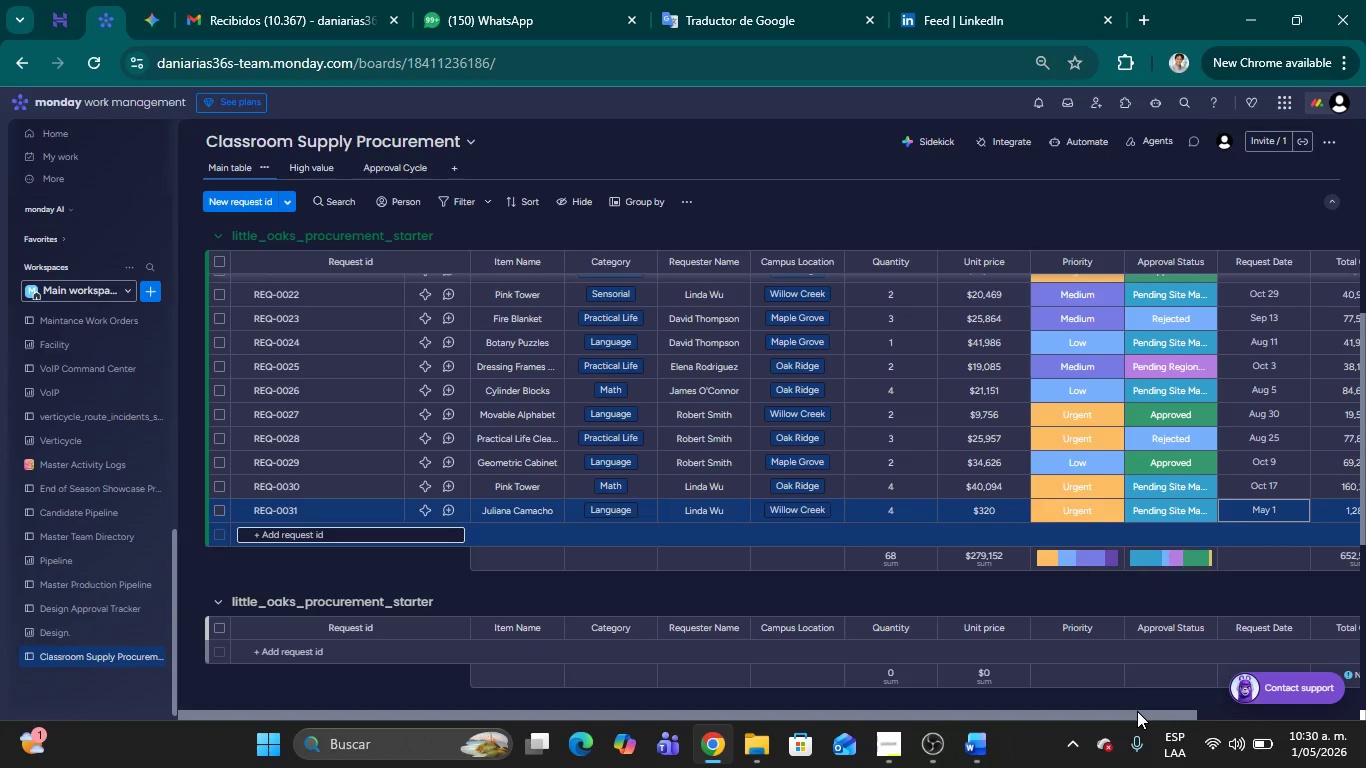 
left_click_drag(start_coordinate=[1137, 716], to_coordinate=[1305, 722])
 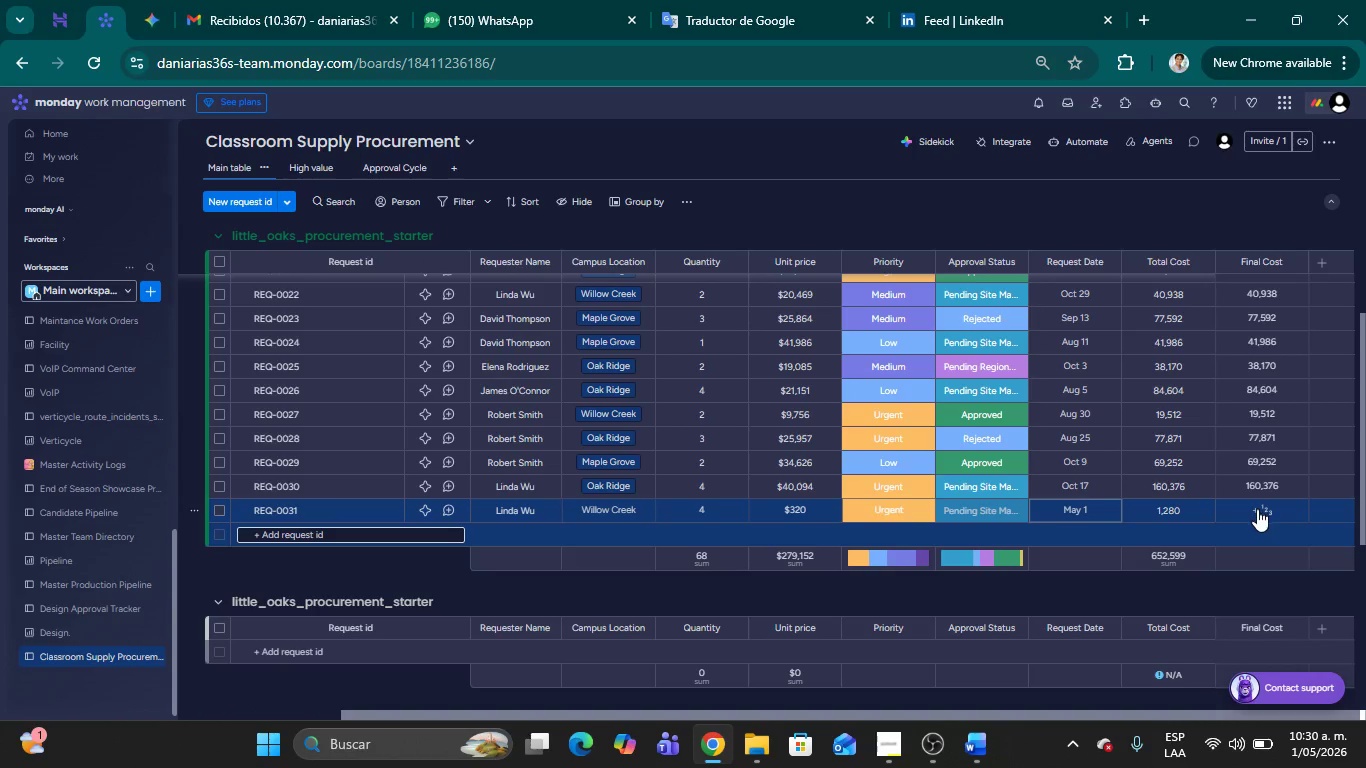 
left_click([1256, 509])
 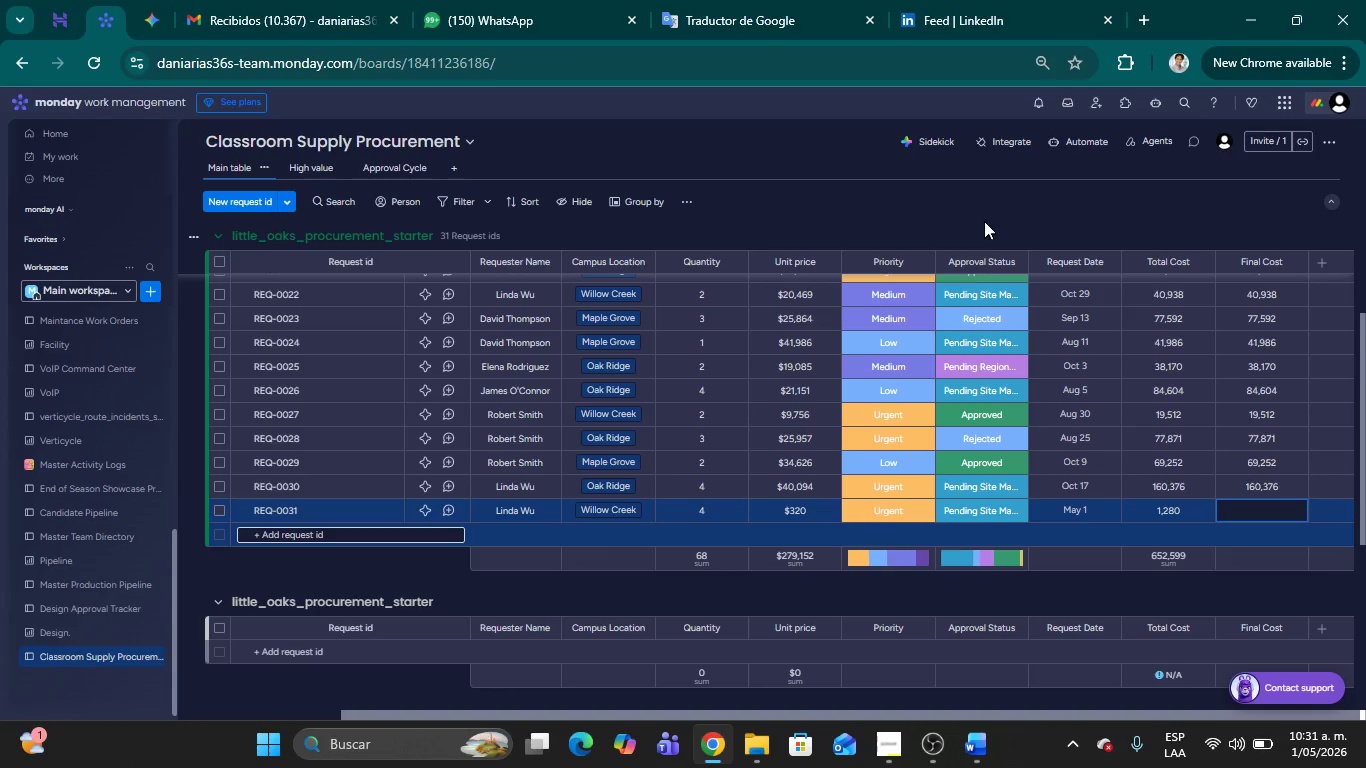 
wait(5.98)
 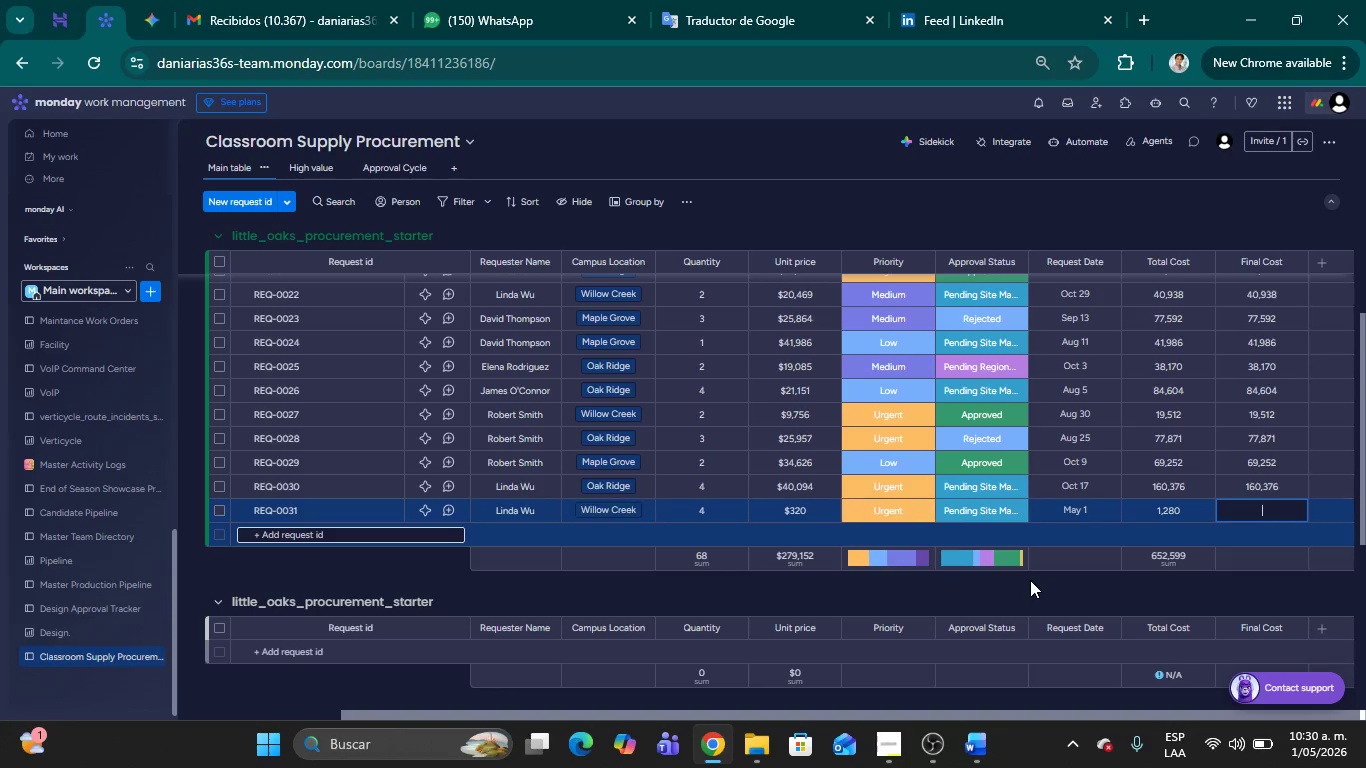 
left_click([974, 200])
 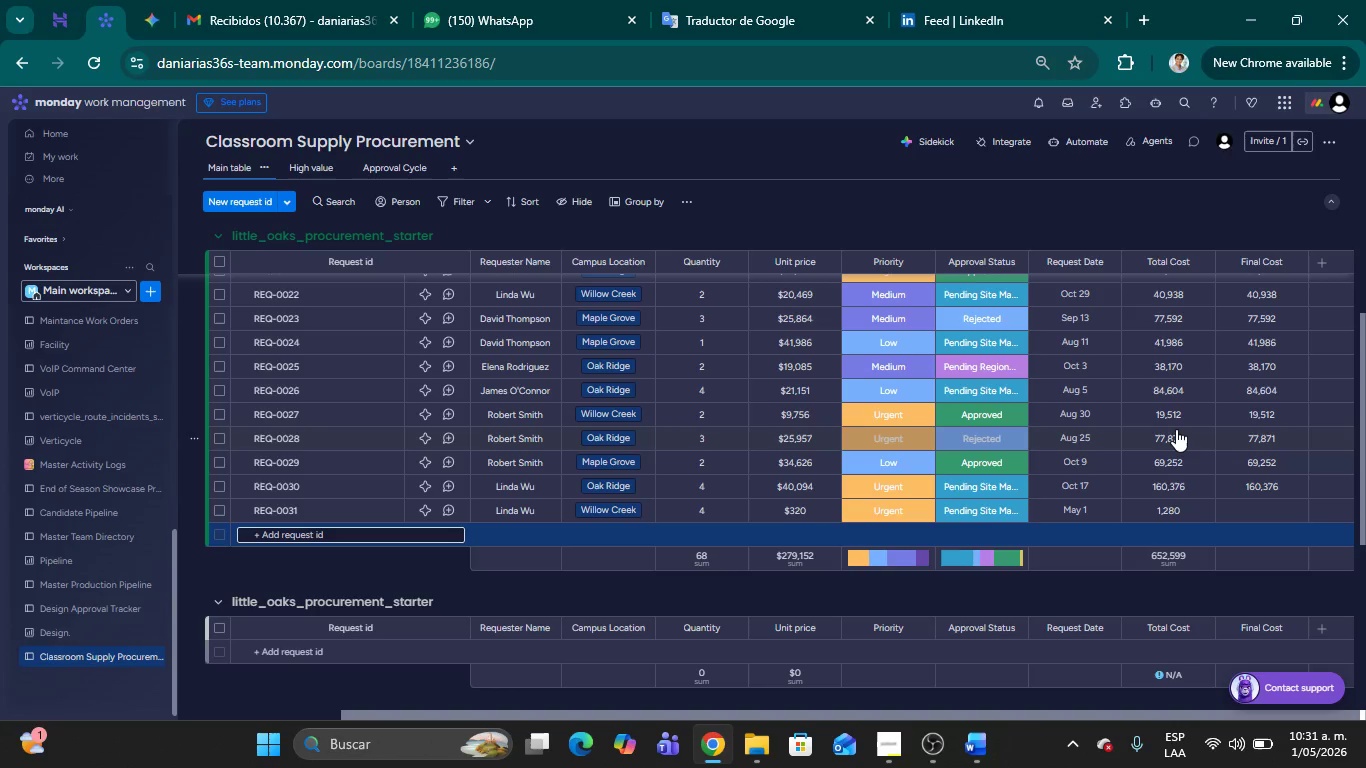 
wait(7.97)
 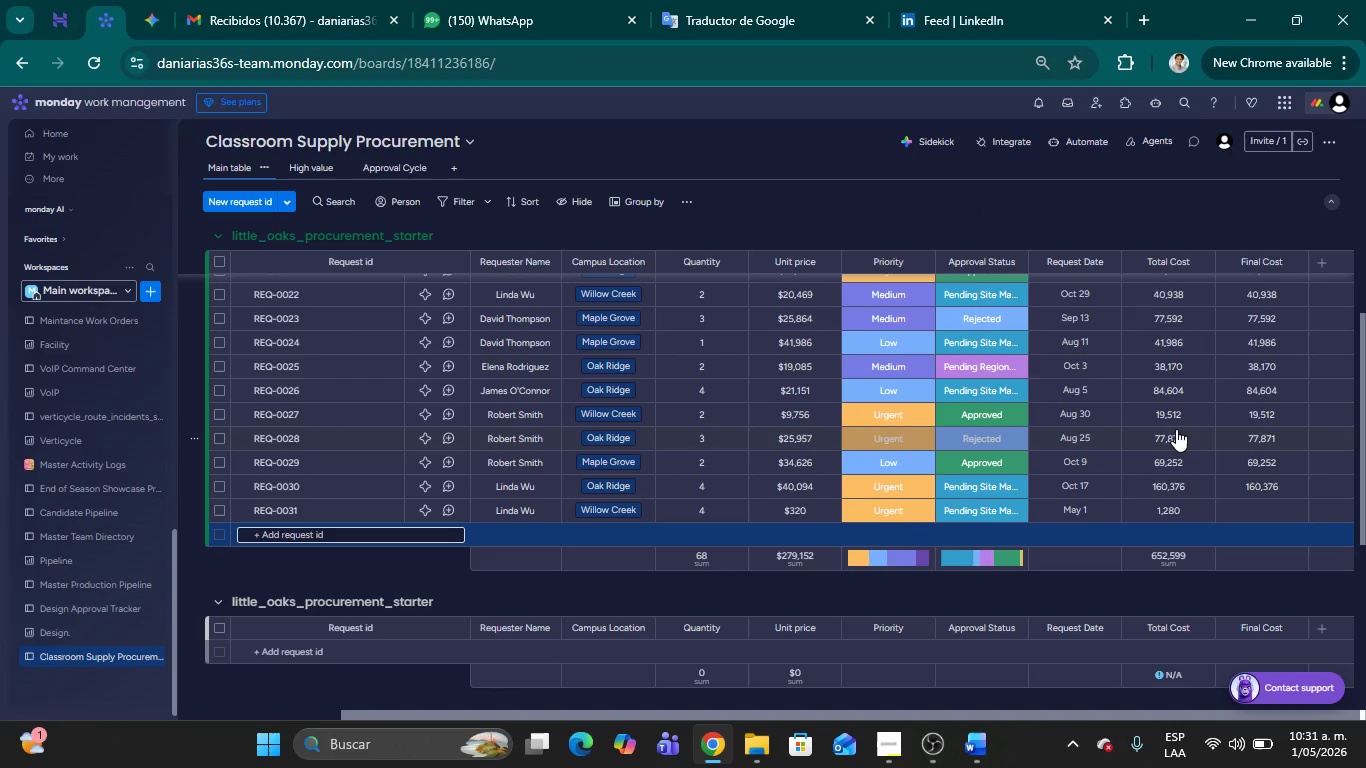 
left_click([1254, 510])
 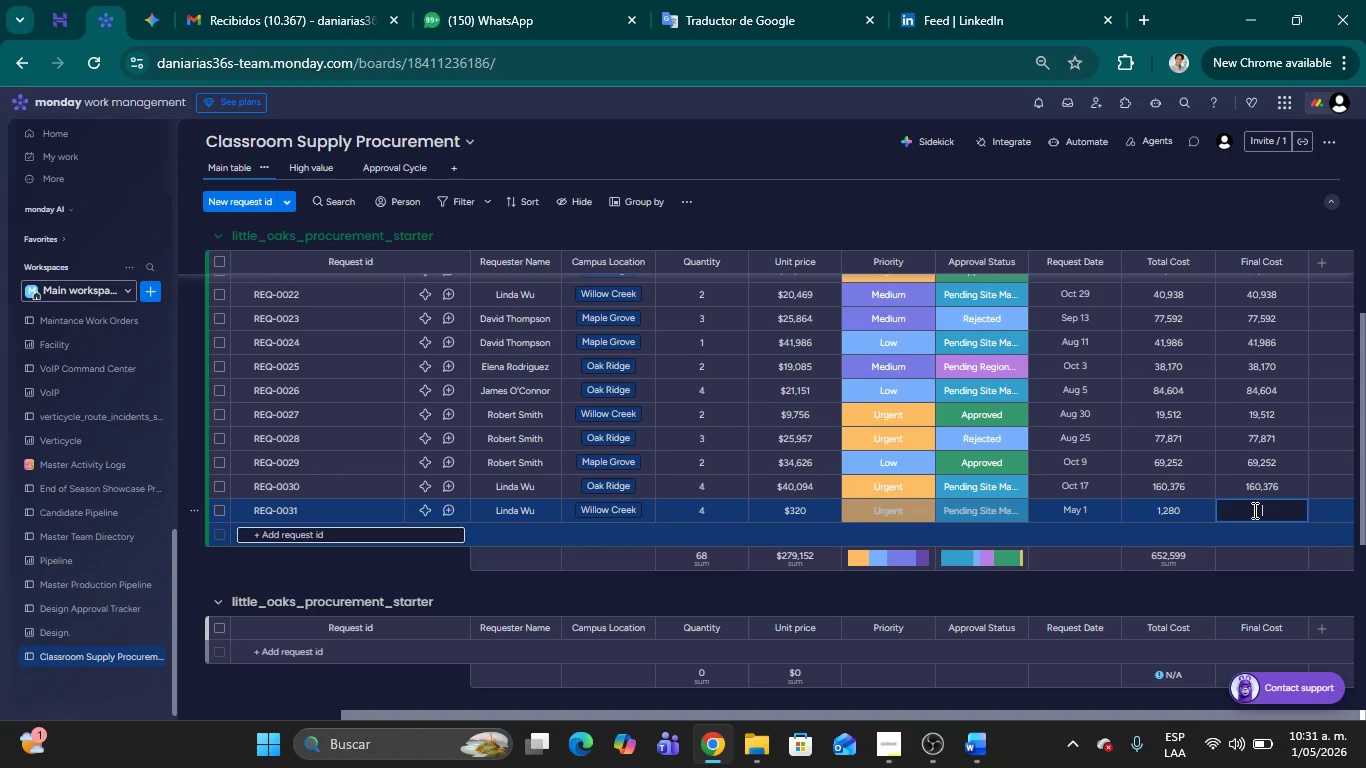 
key(Numpad1)
 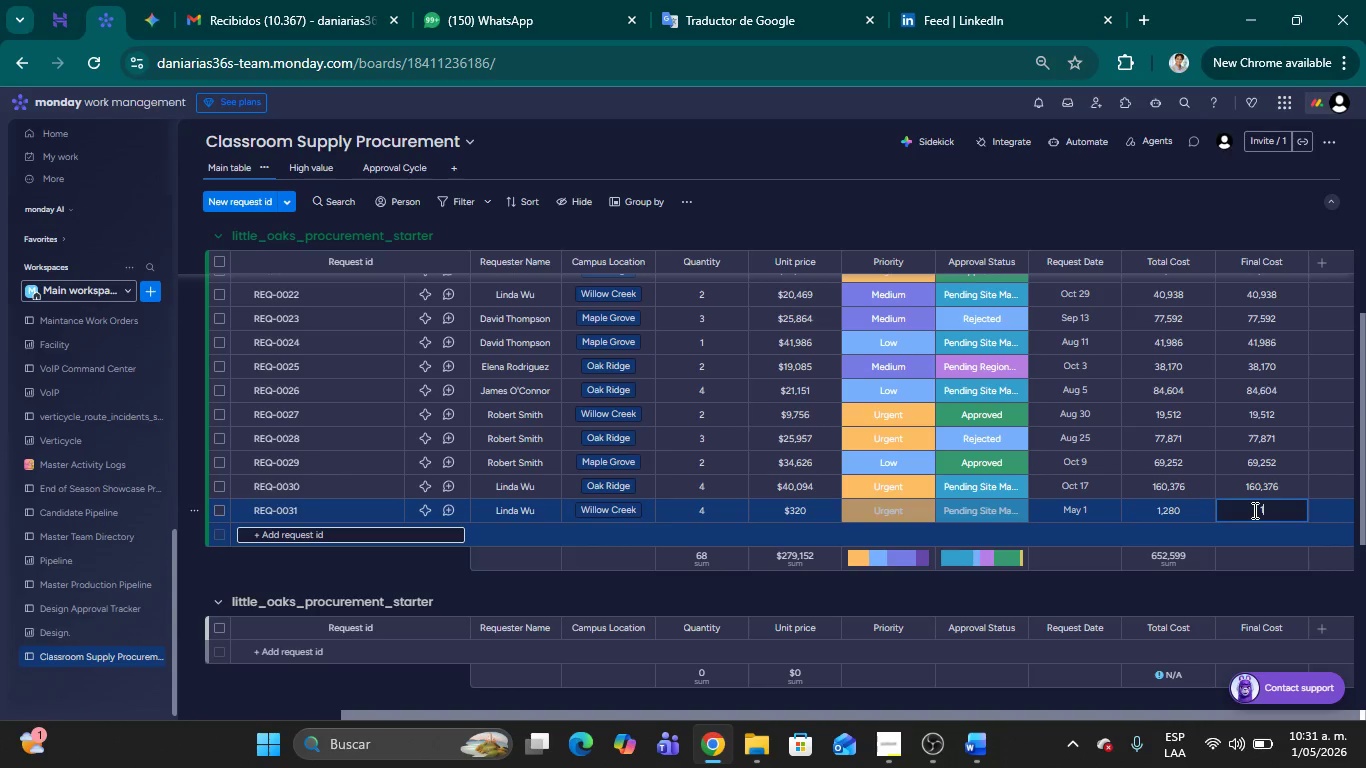 
key(Numpad2)
 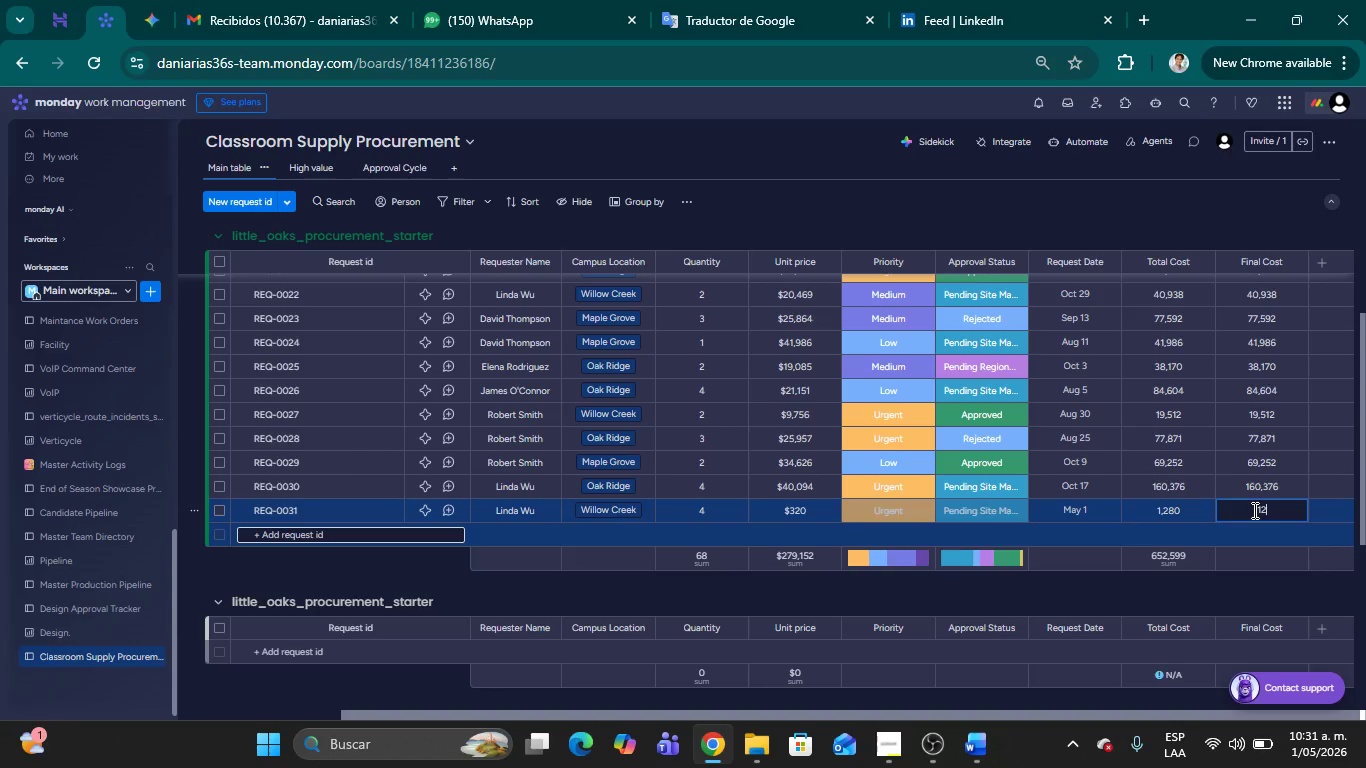 
key(Numpad8)
 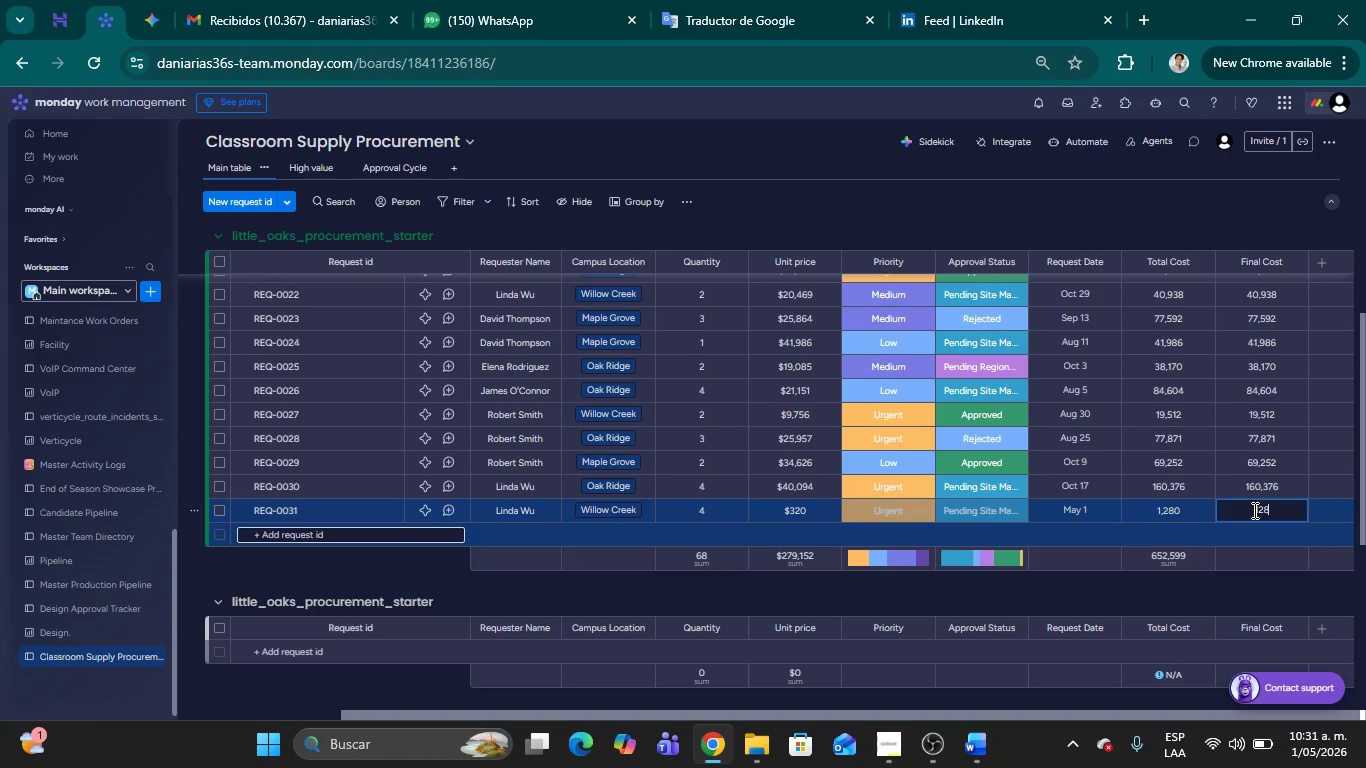 
key(Numpad0)
 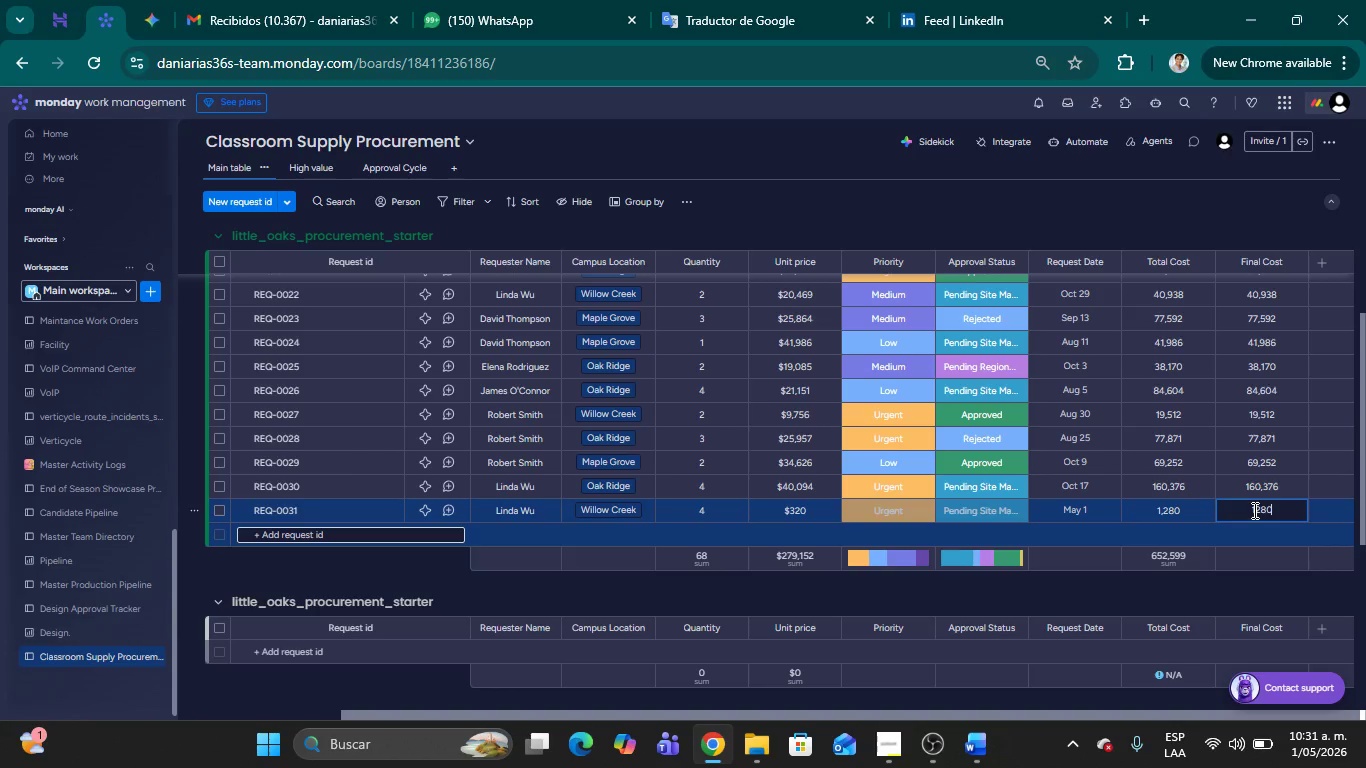 
key(NumpadEnter)
 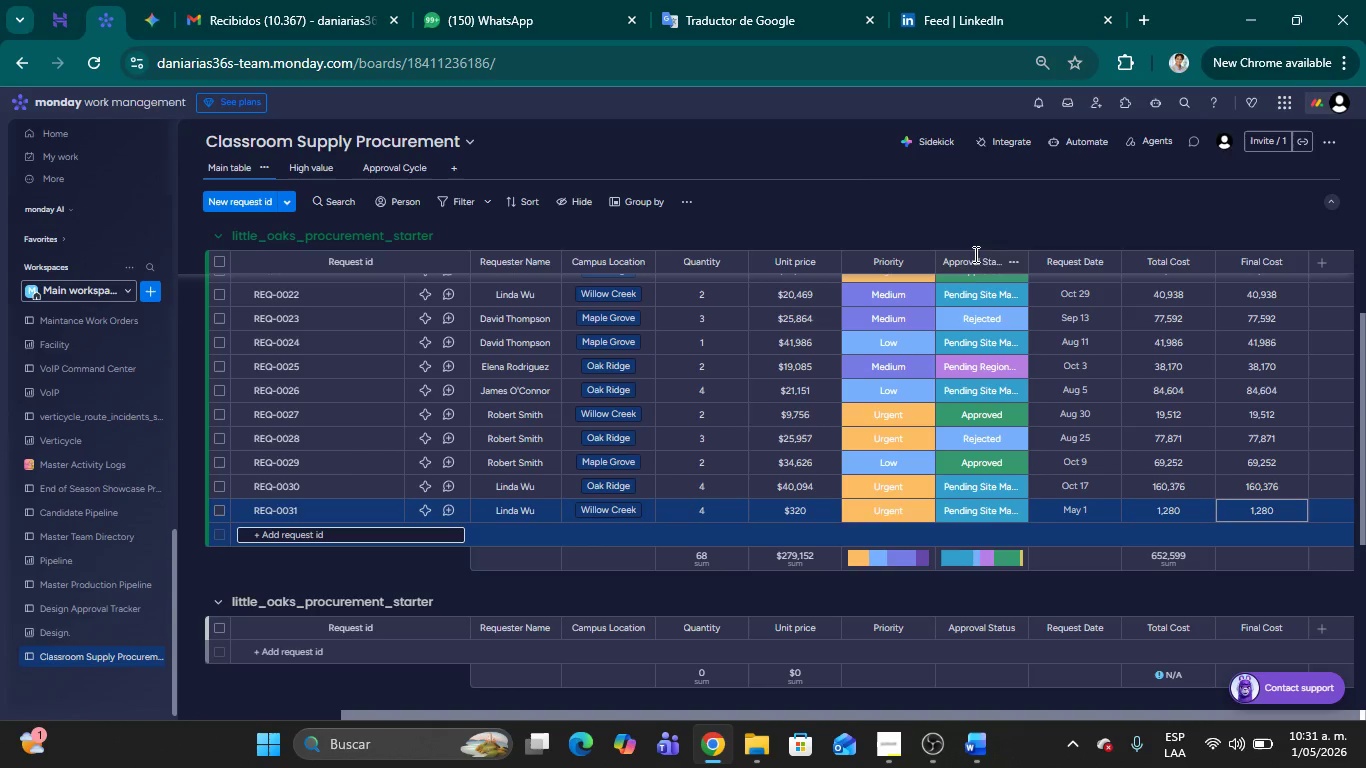 
left_click([868, 198])
 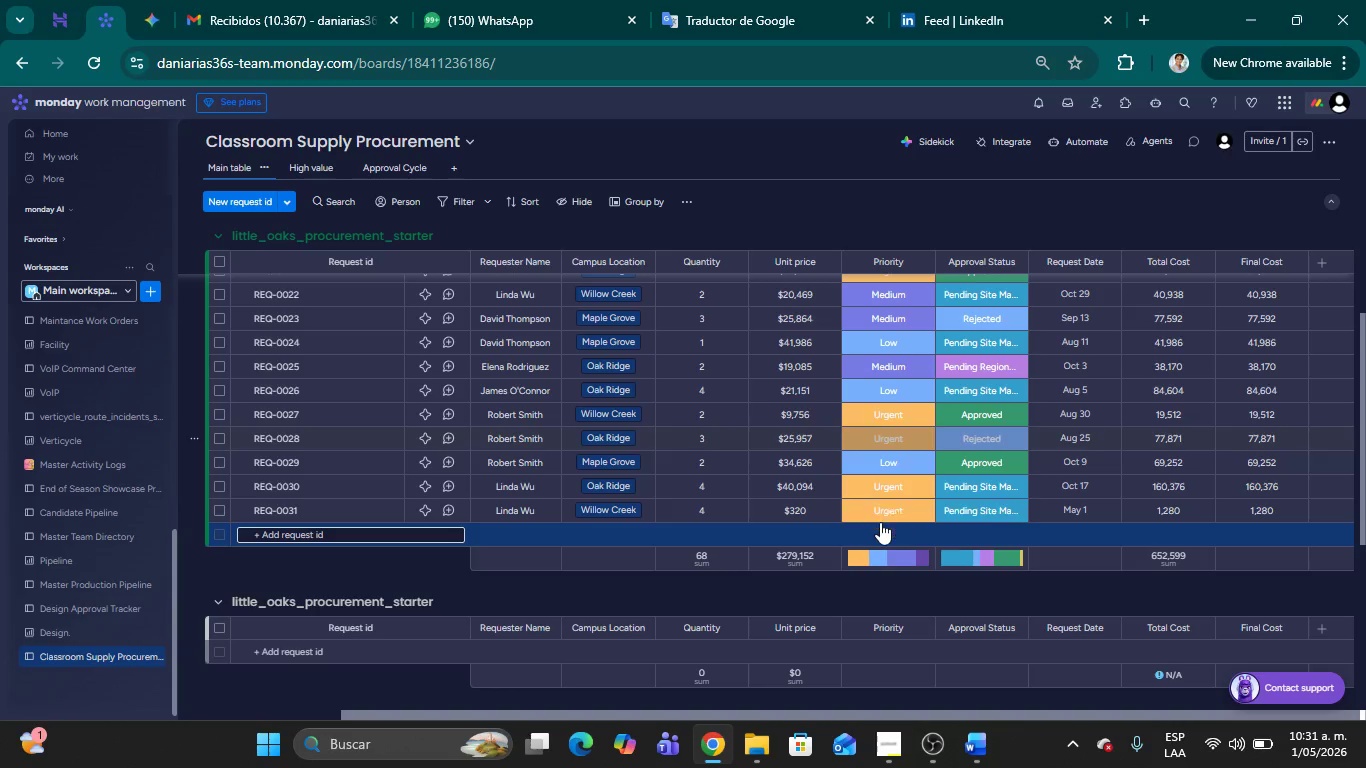 
wait(7.31)
 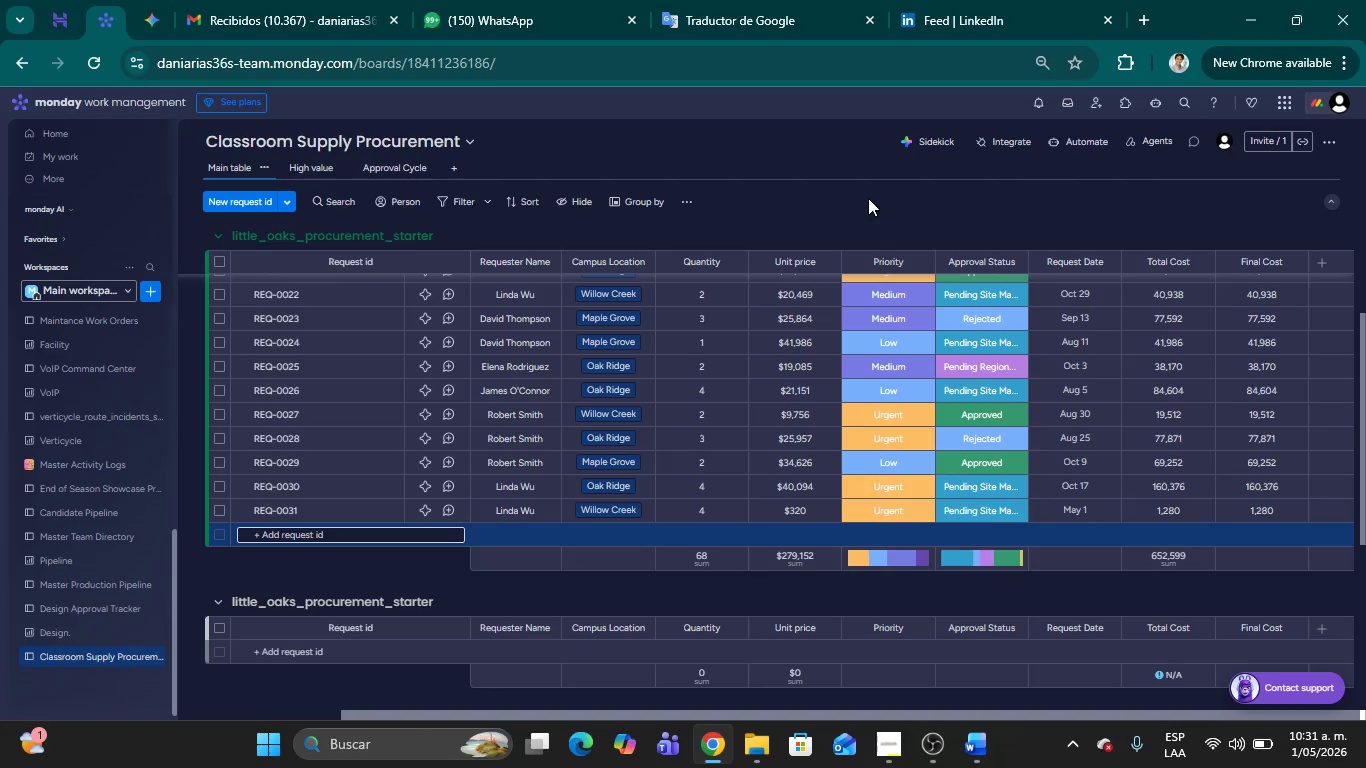 
left_click([955, 506])
 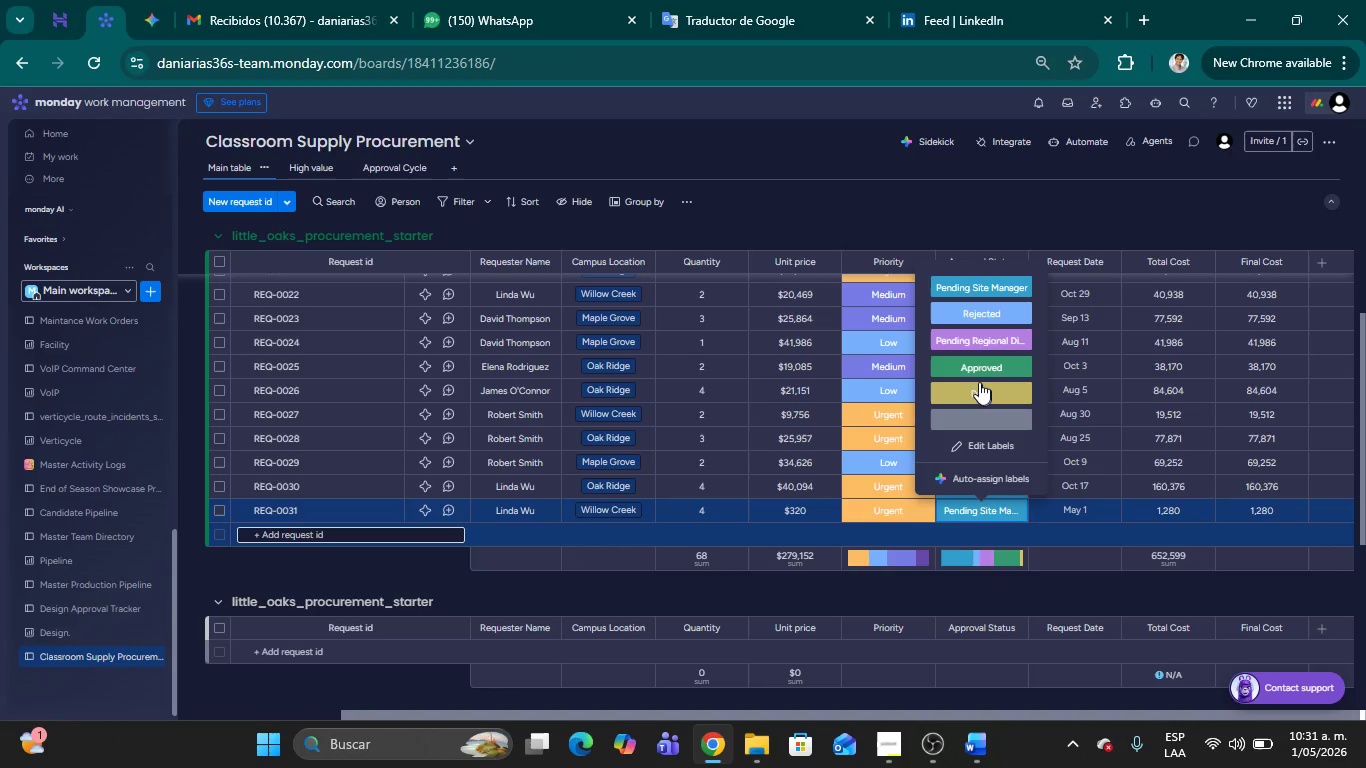 
left_click([971, 371])
 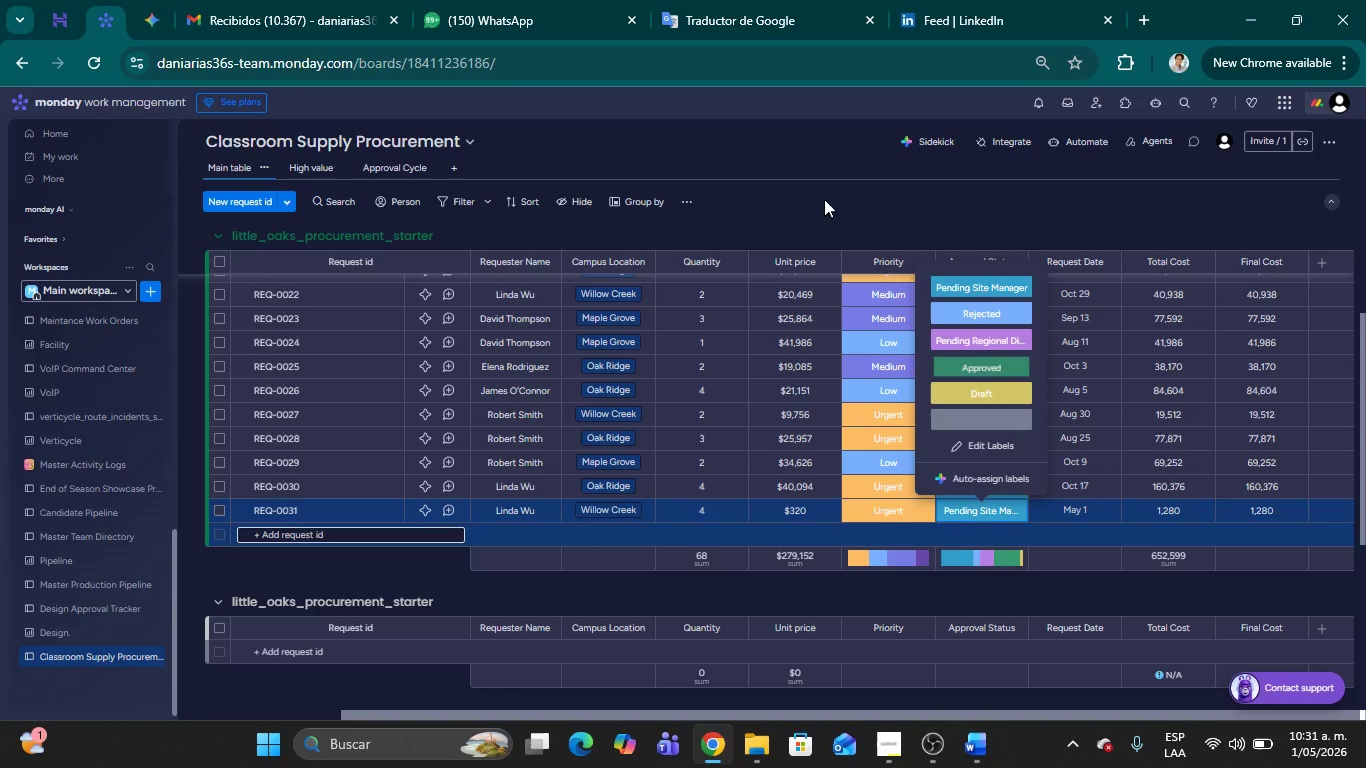 
left_click([824, 199])
 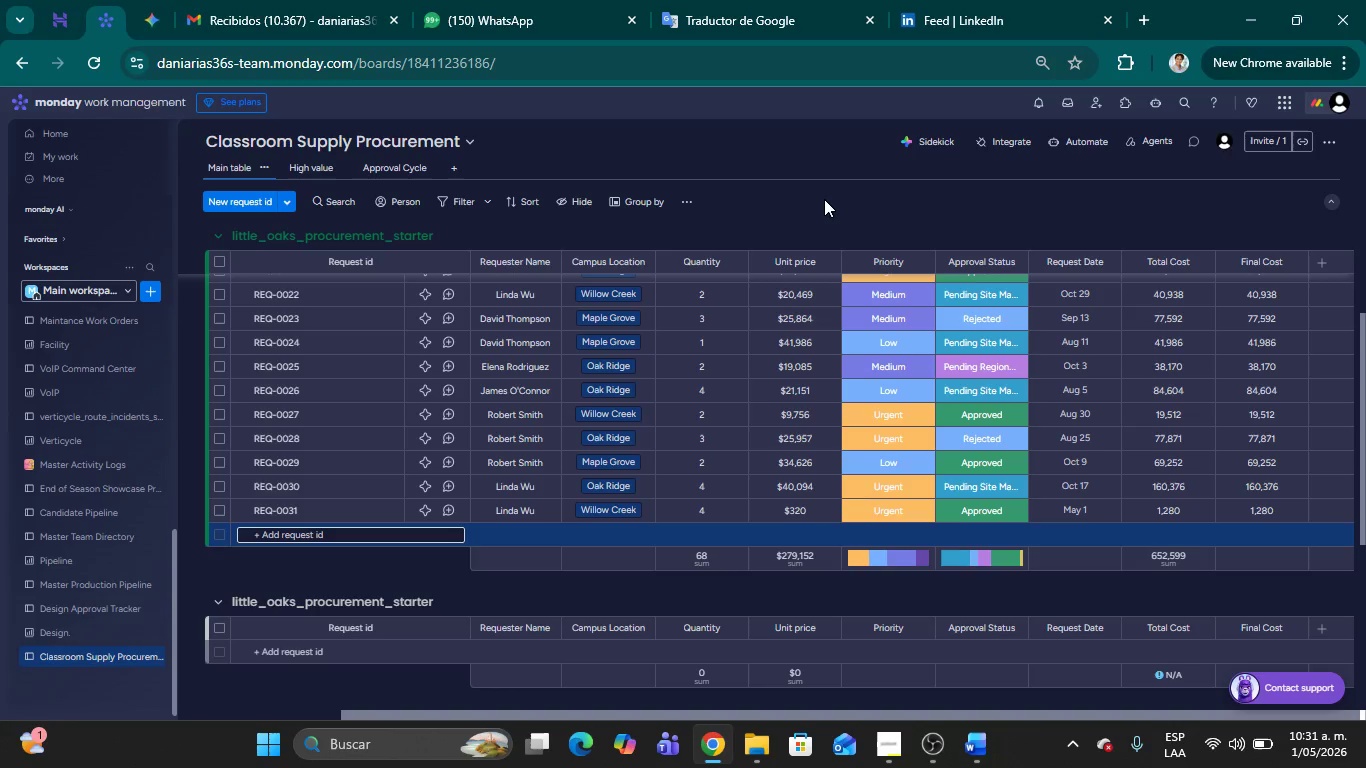 
wait(5.91)
 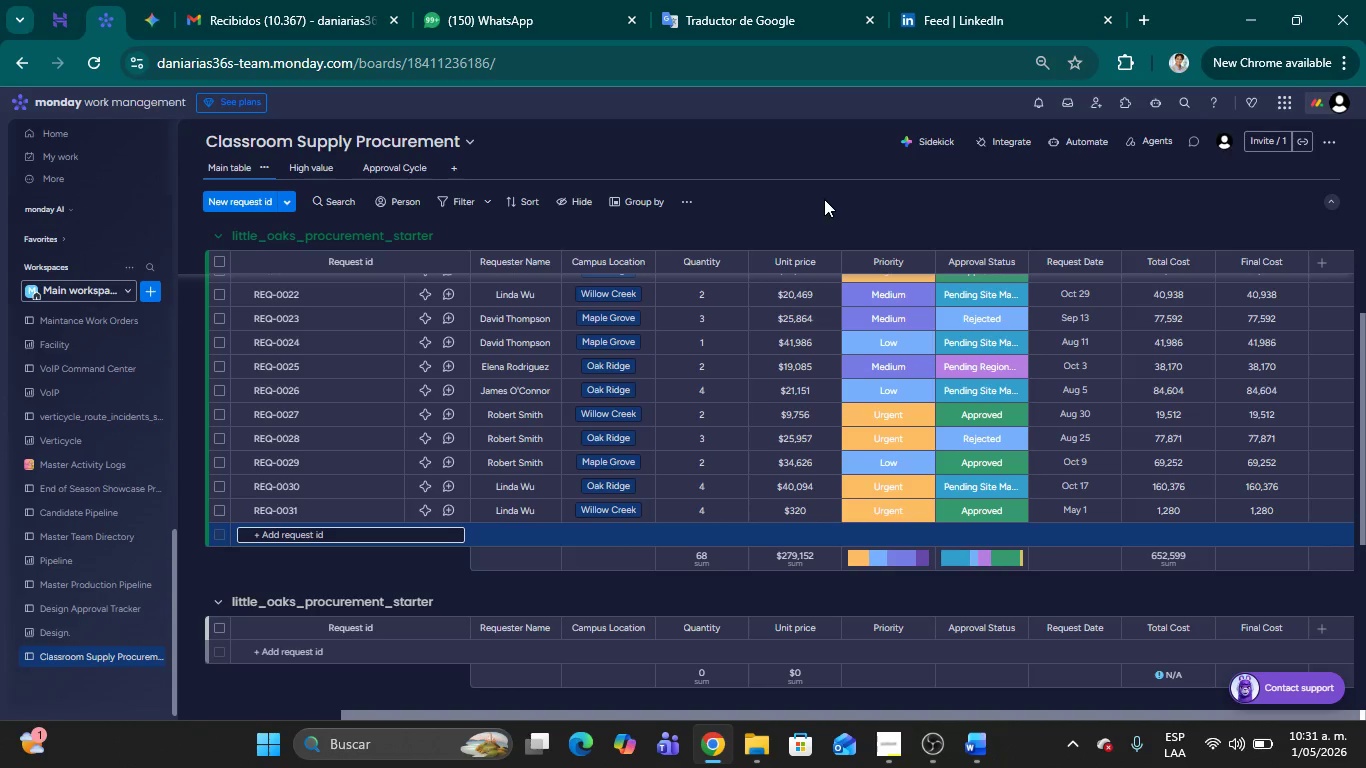 
left_click([824, 199])
 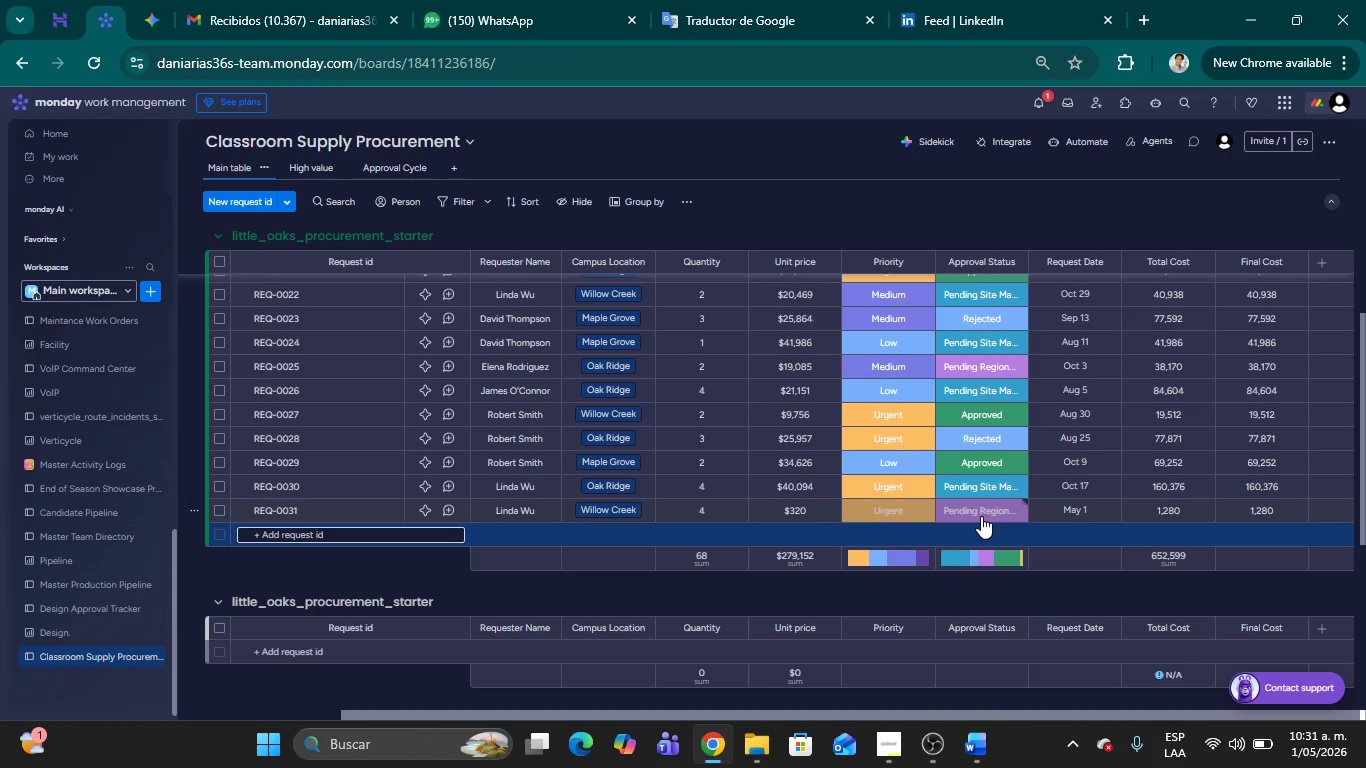 
wait(19.64)
 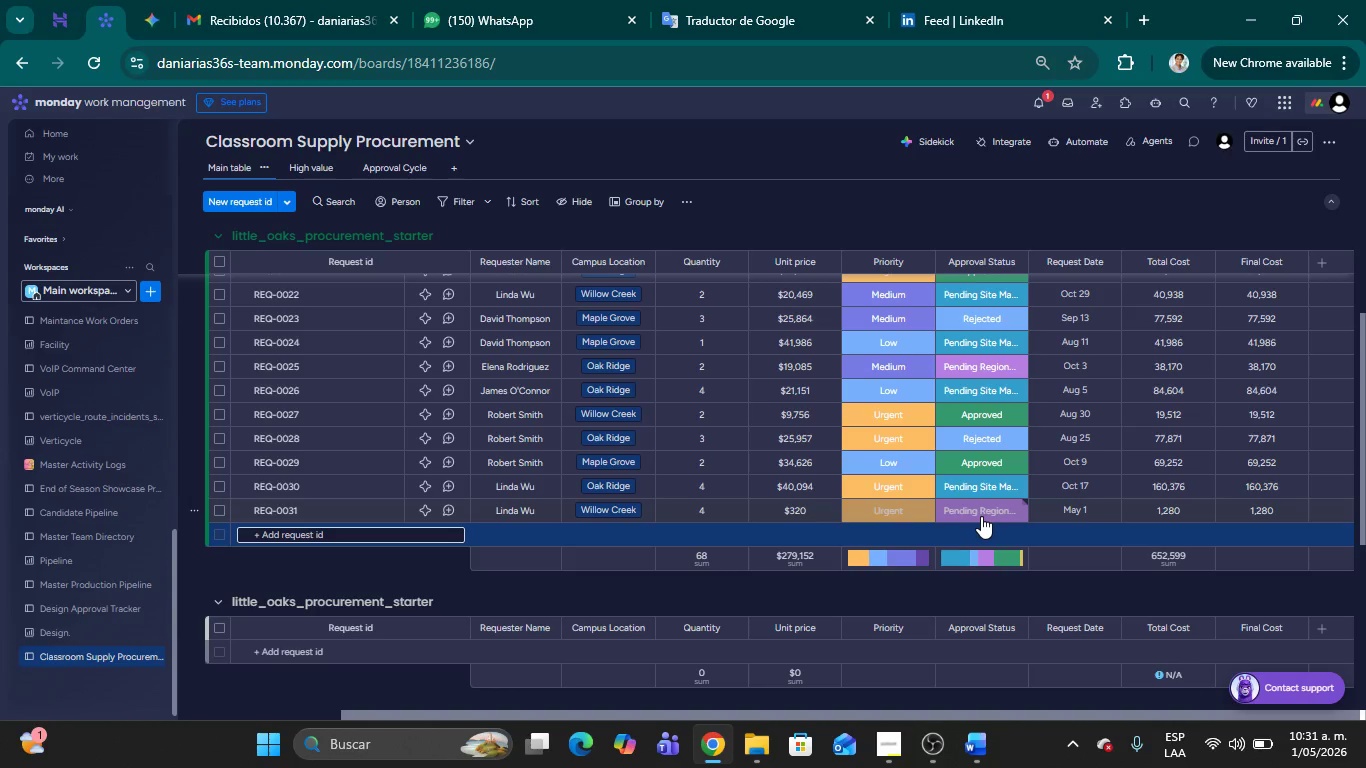 
left_click([378, 538])
 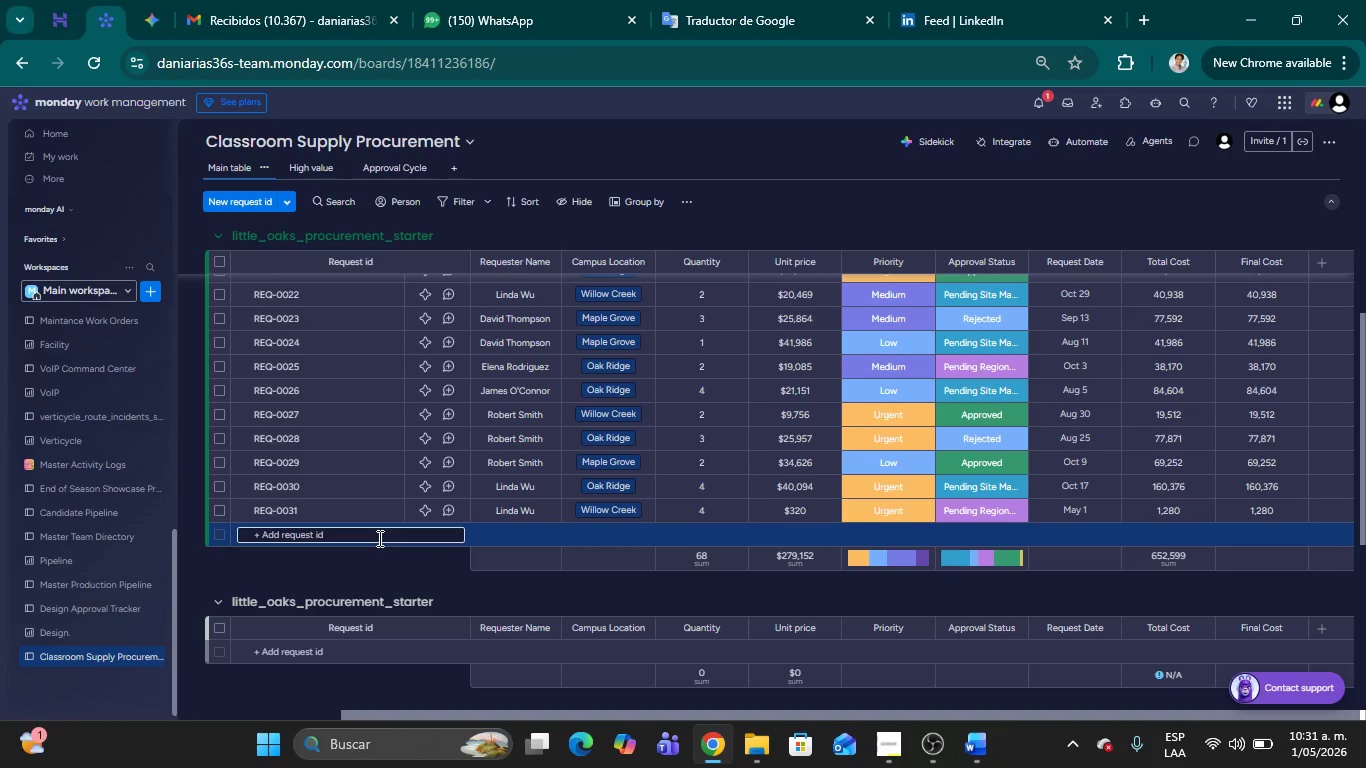 
type(Re)
key(Backspace)
type(EQ-0032)
 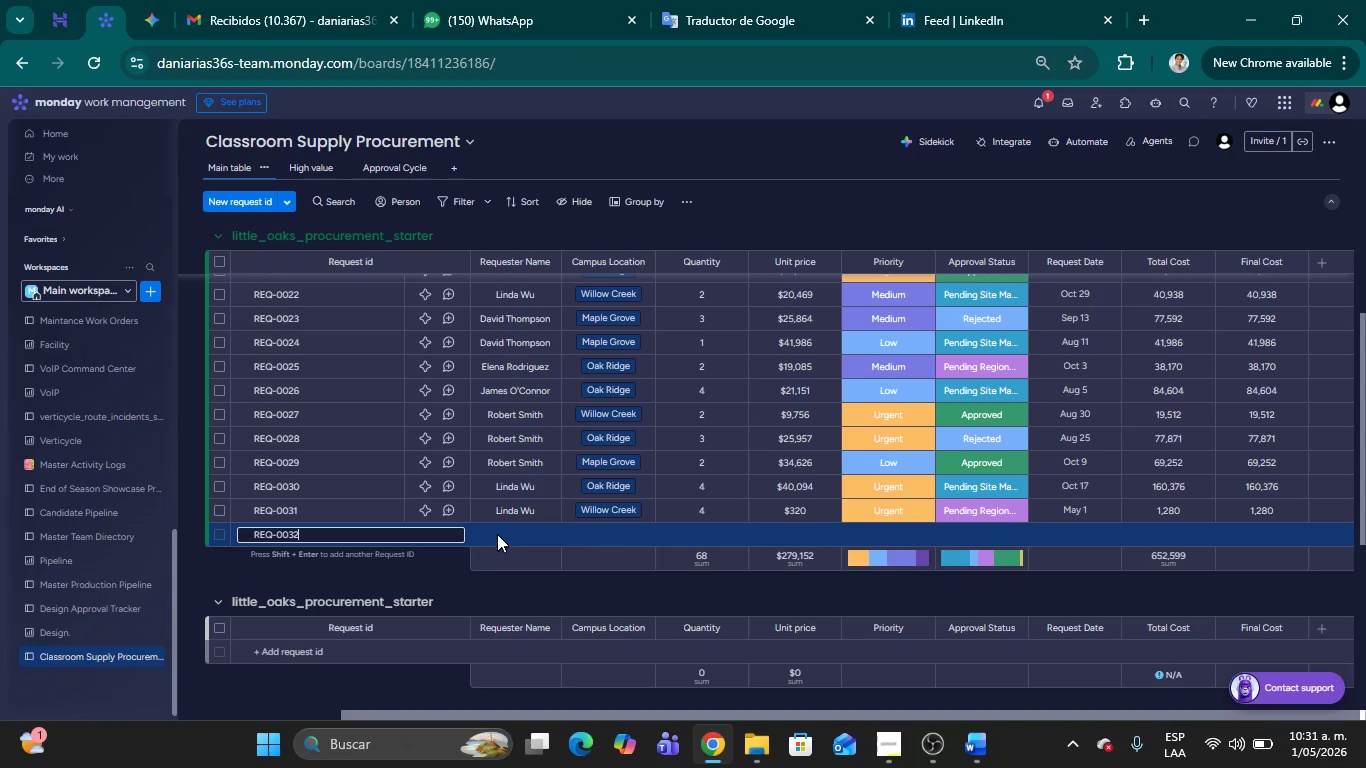 
left_click([497, 533])
 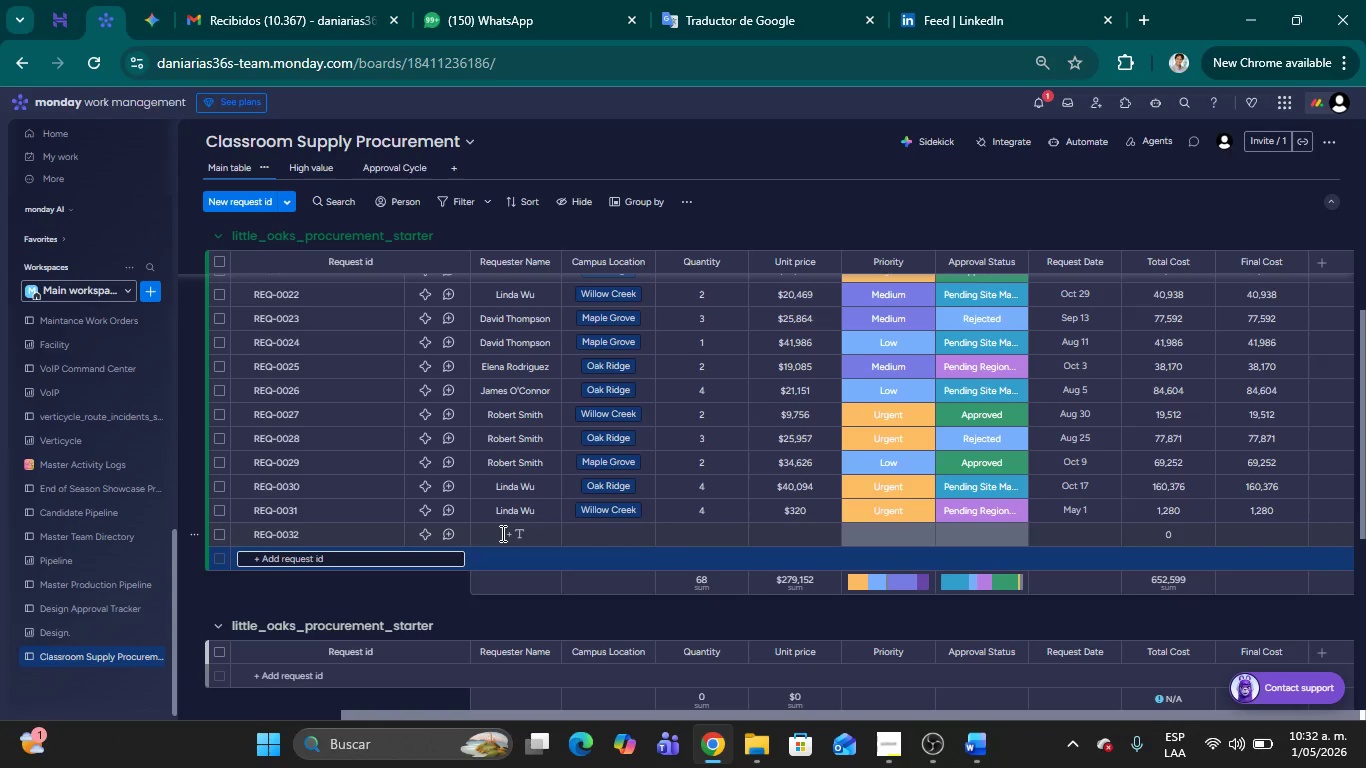 
left_click([504, 533])
 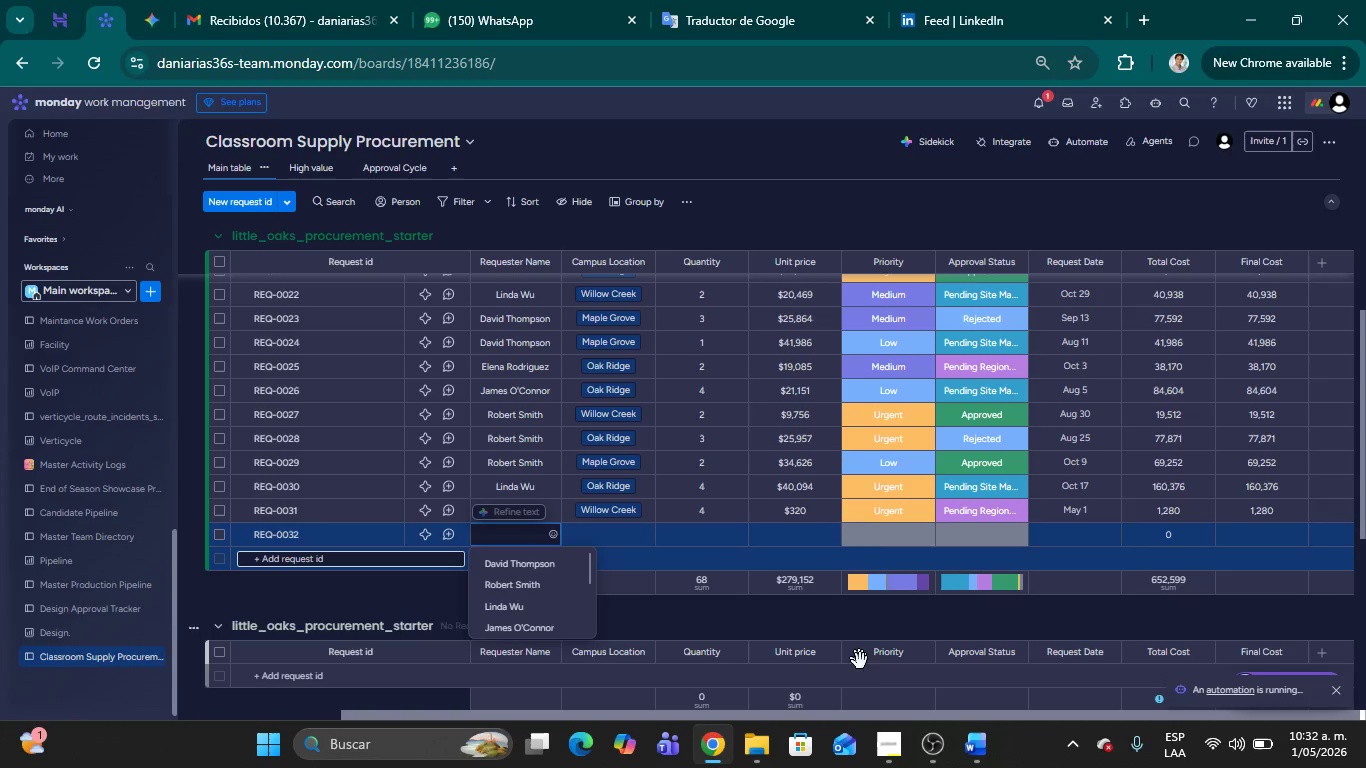 
left_click_drag(start_coordinate=[849, 718], to_coordinate=[623, 720])
 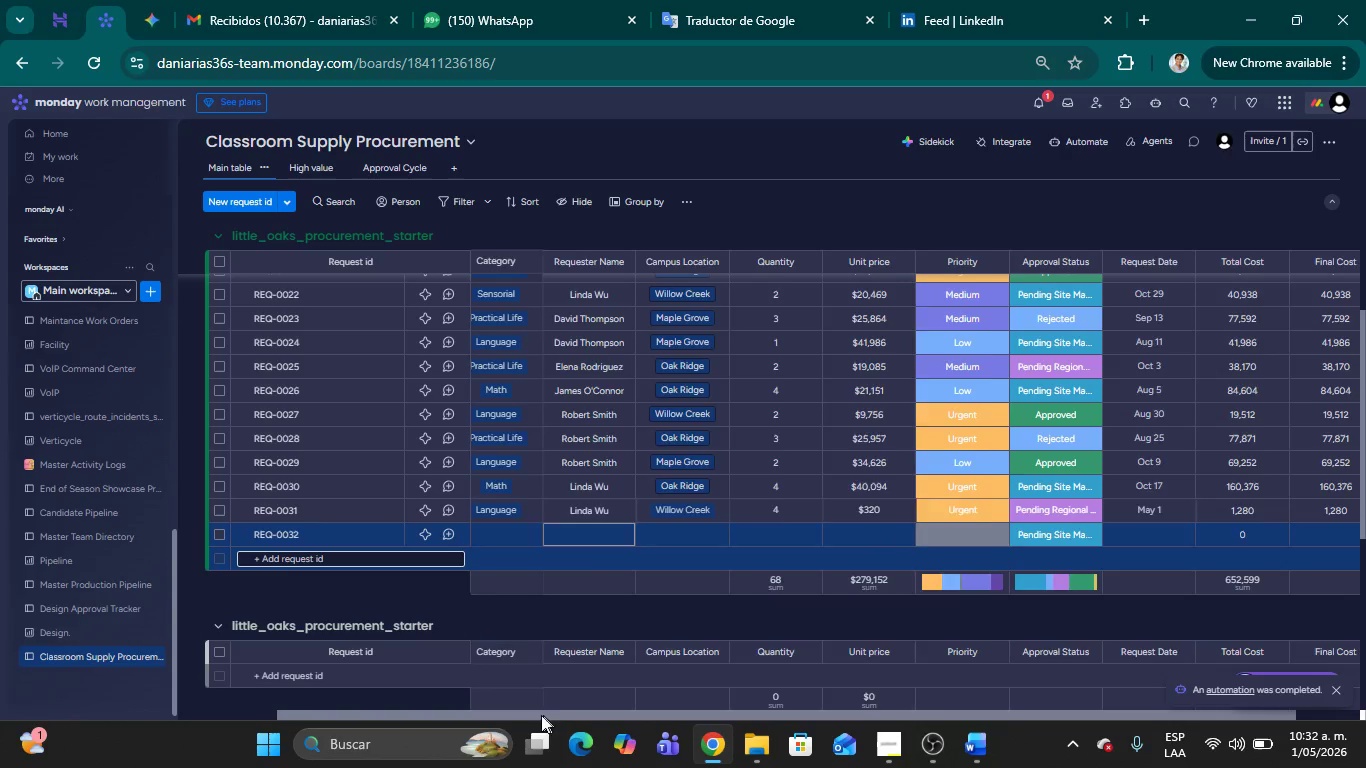 
left_click_drag(start_coordinate=[565, 715], to_coordinate=[543, 715])
 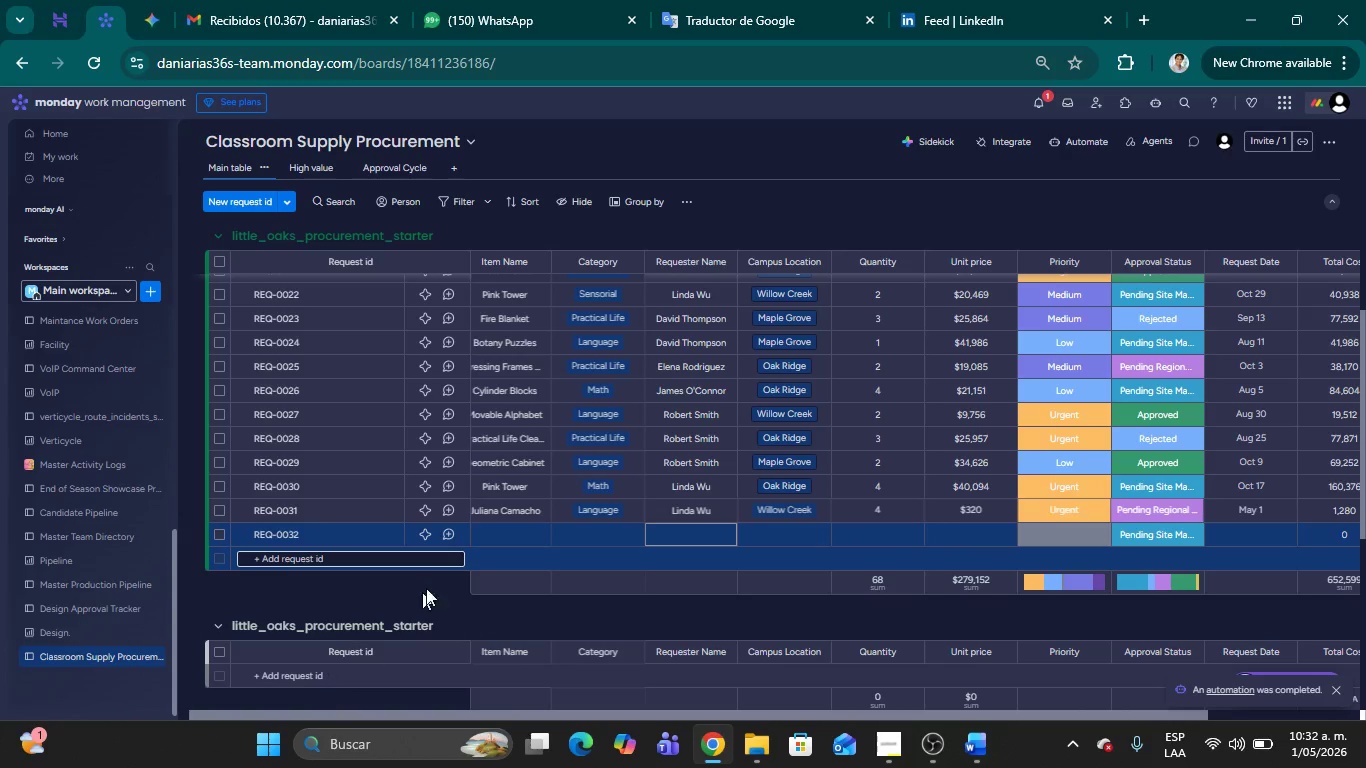 
left_click([506, 542])
 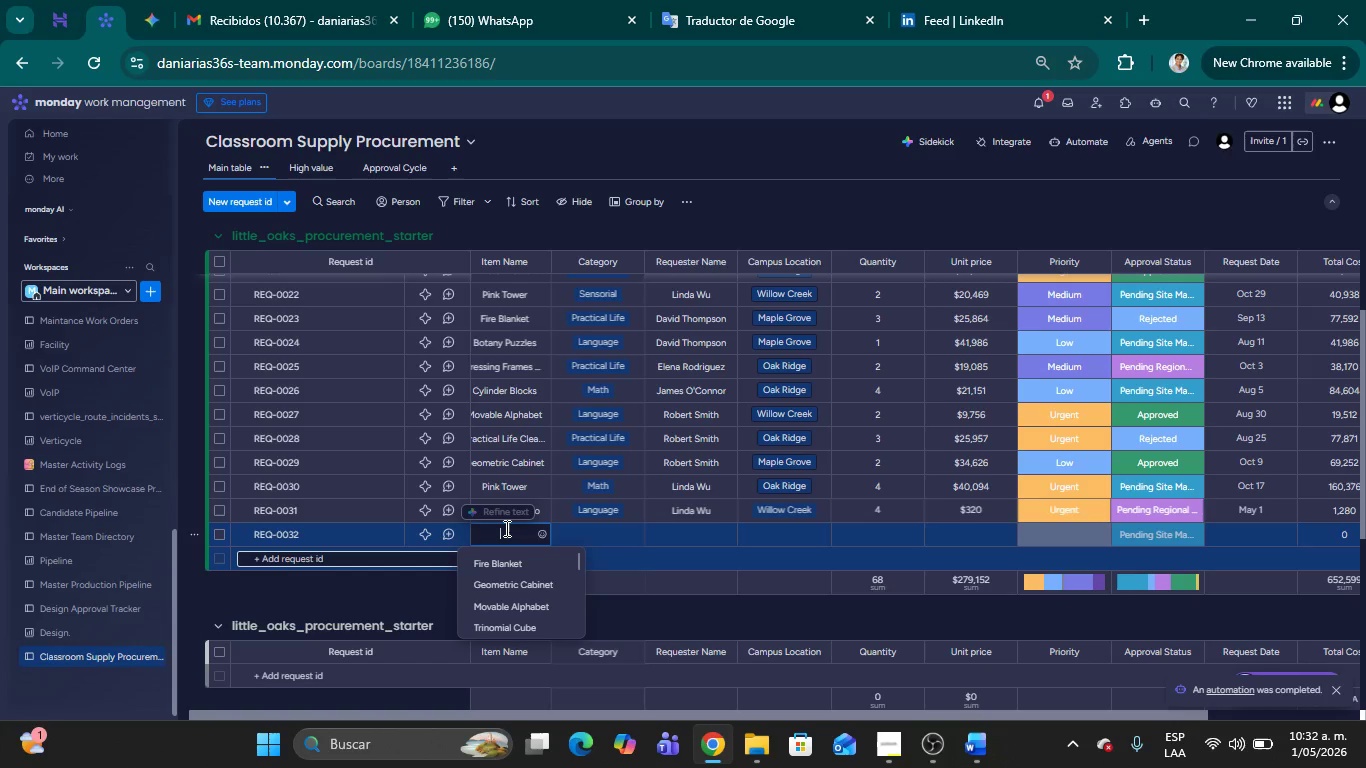 
type(Lsu)
key(Backspace)
key(Backspace)
key(Backspace)
type(Laura Lopez)
 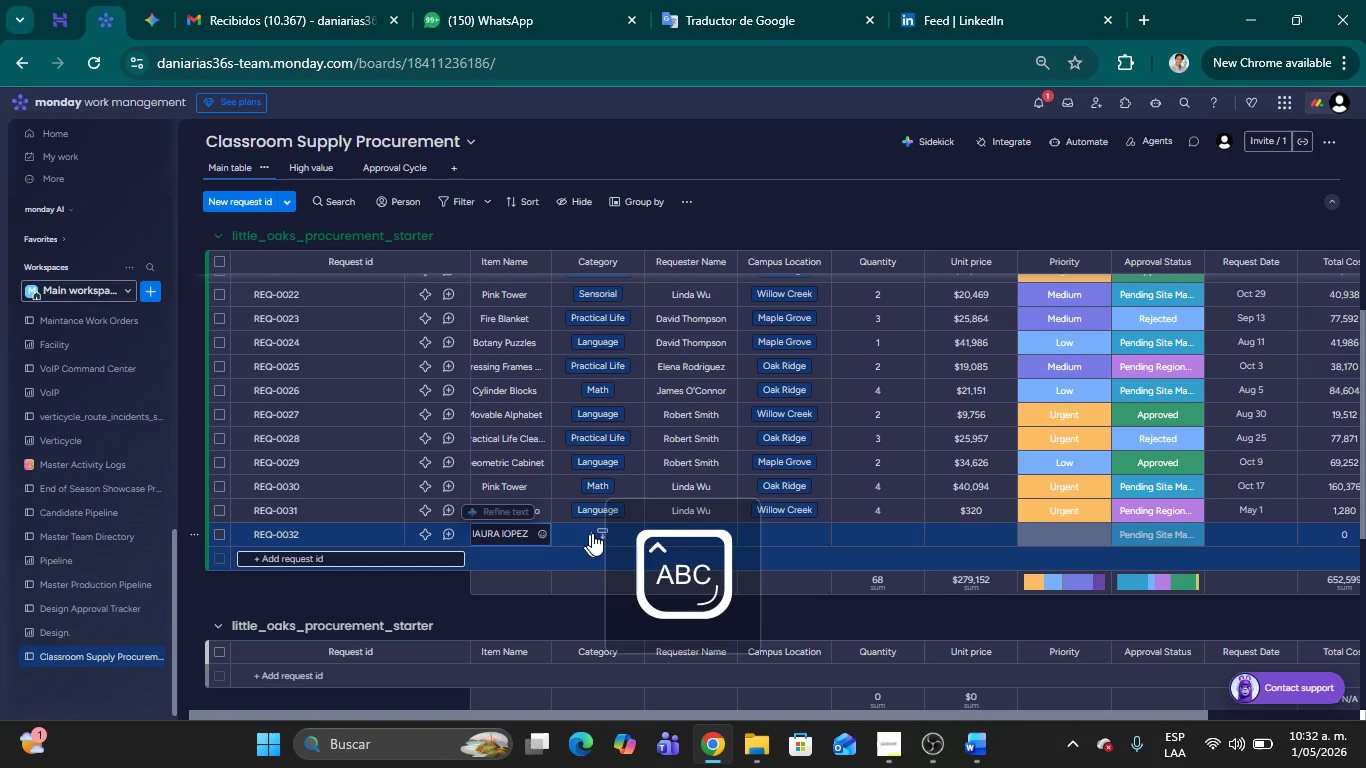 
left_click([603, 531])
 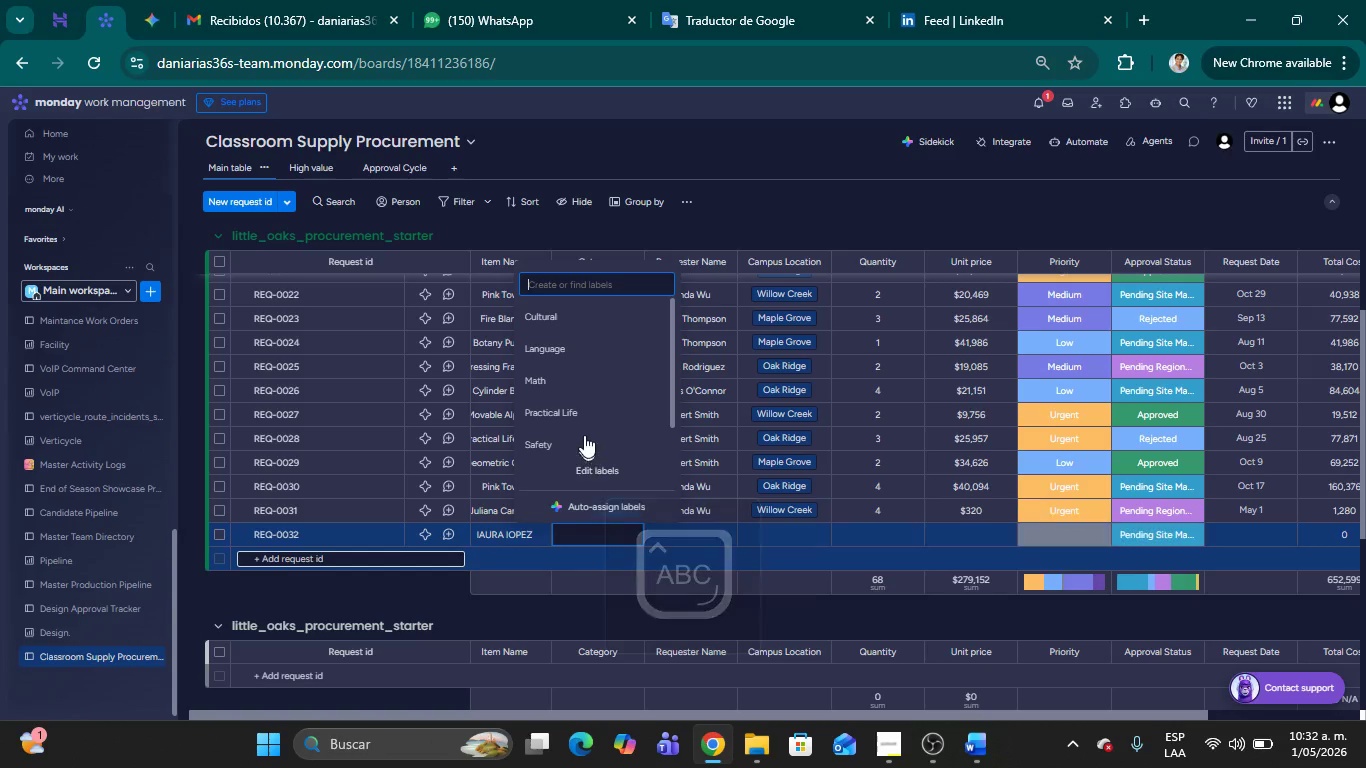 
left_click([565, 371])
 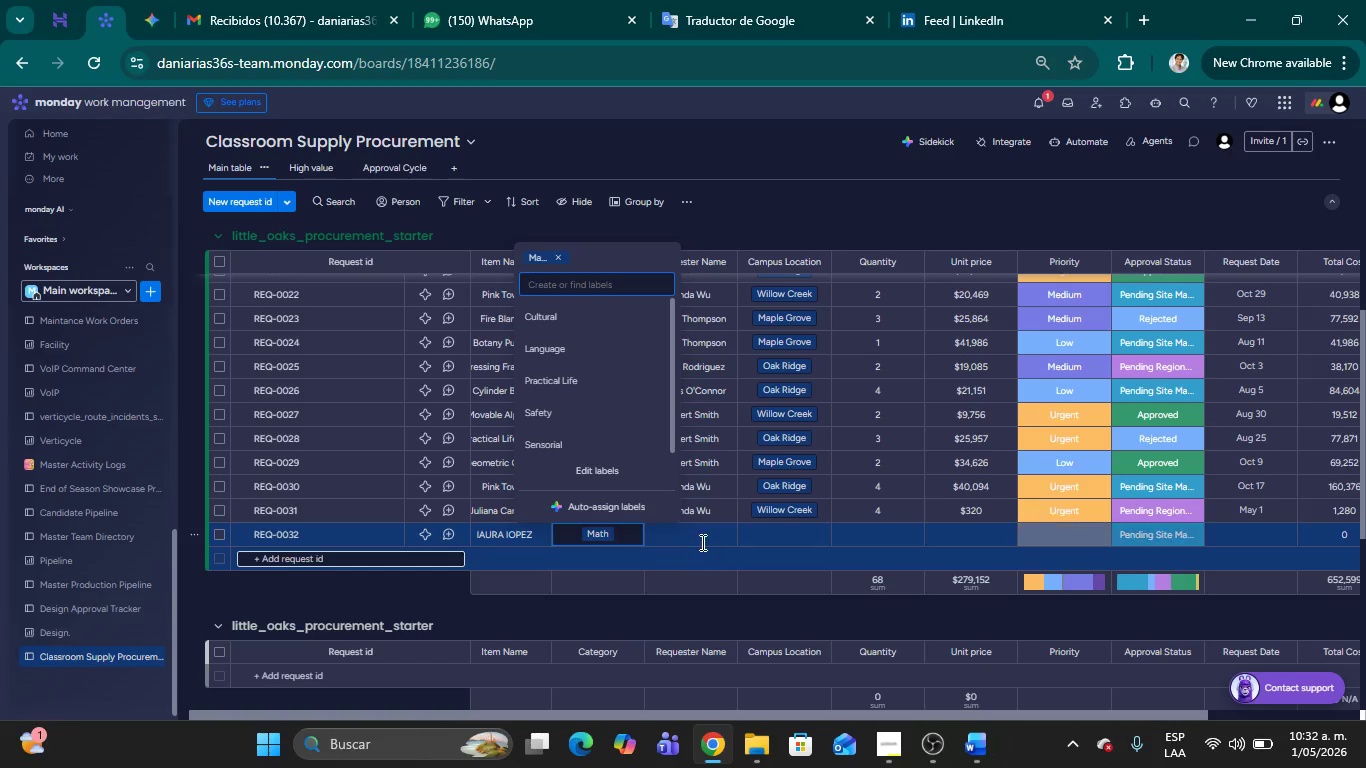 
left_click([695, 538])
 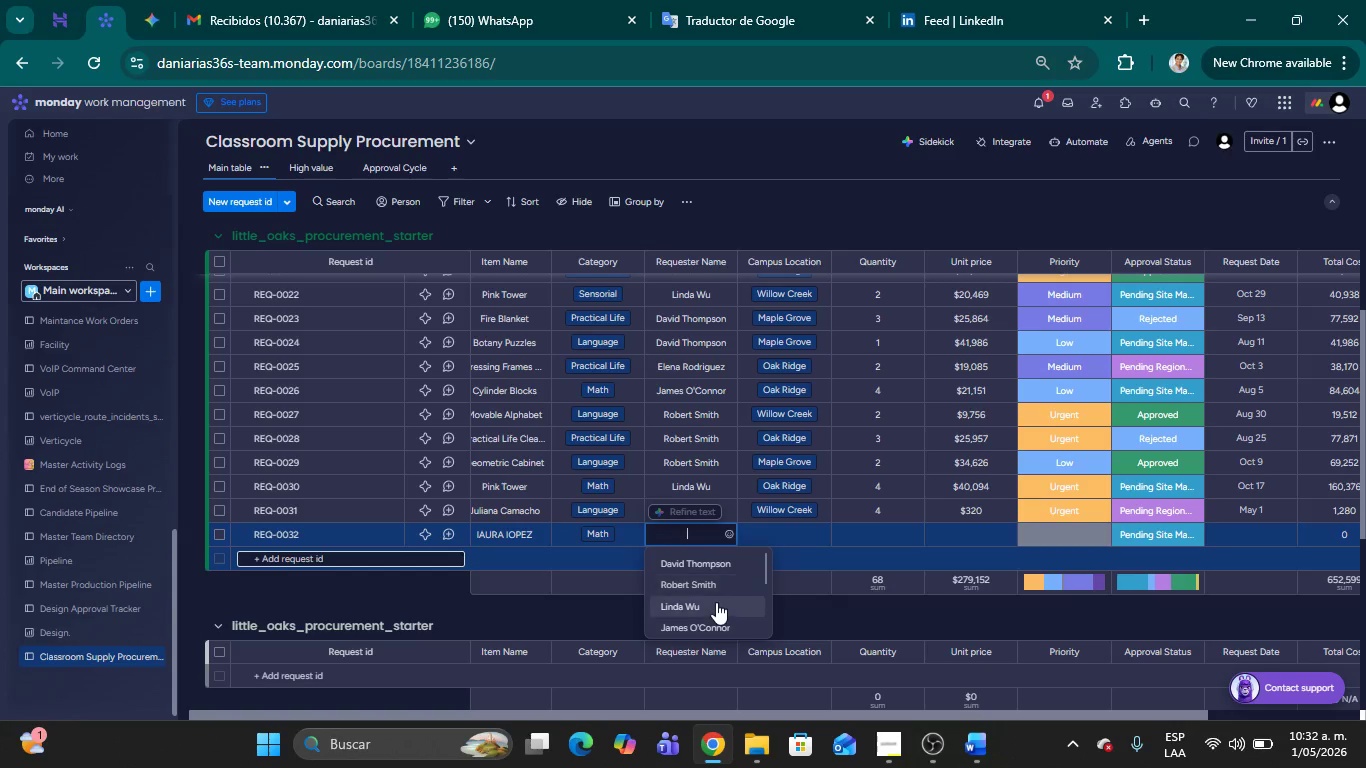 
left_click([711, 630])
 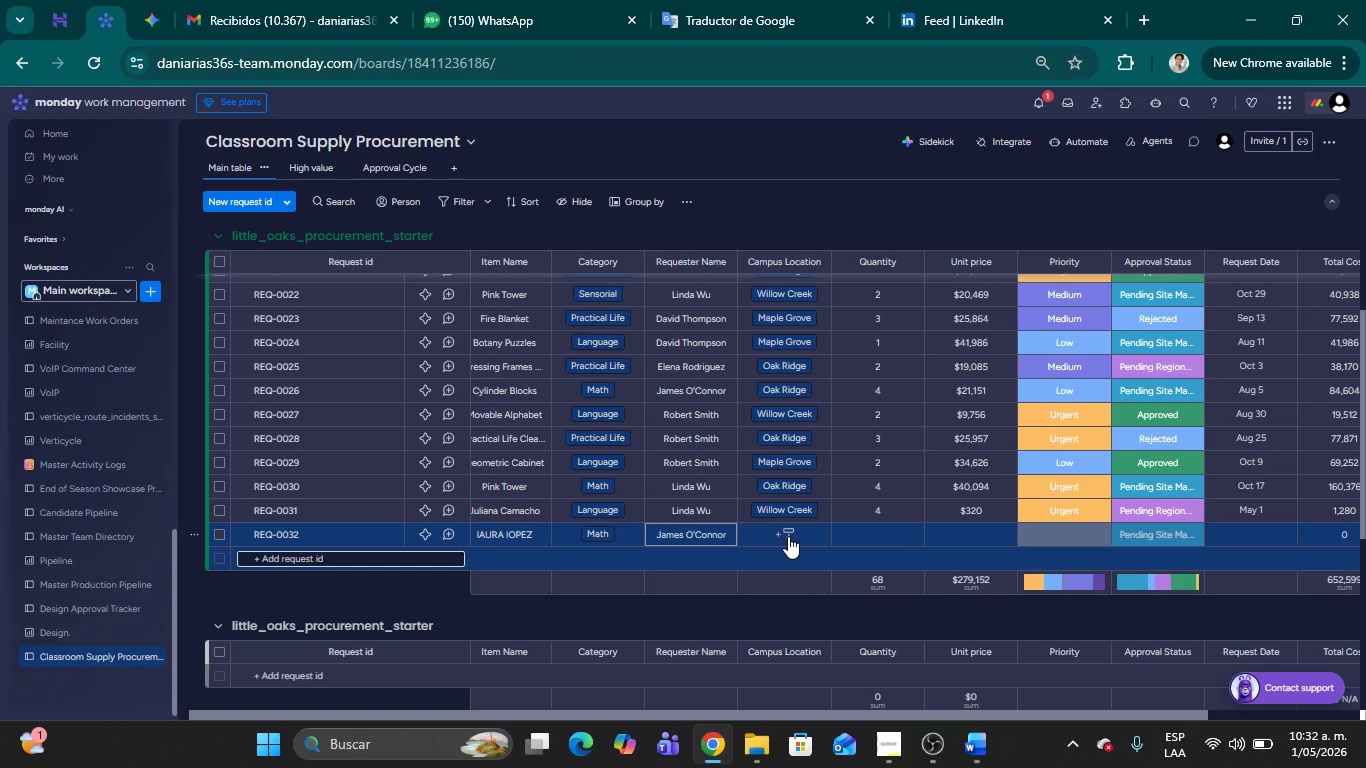 
left_click([787, 536])
 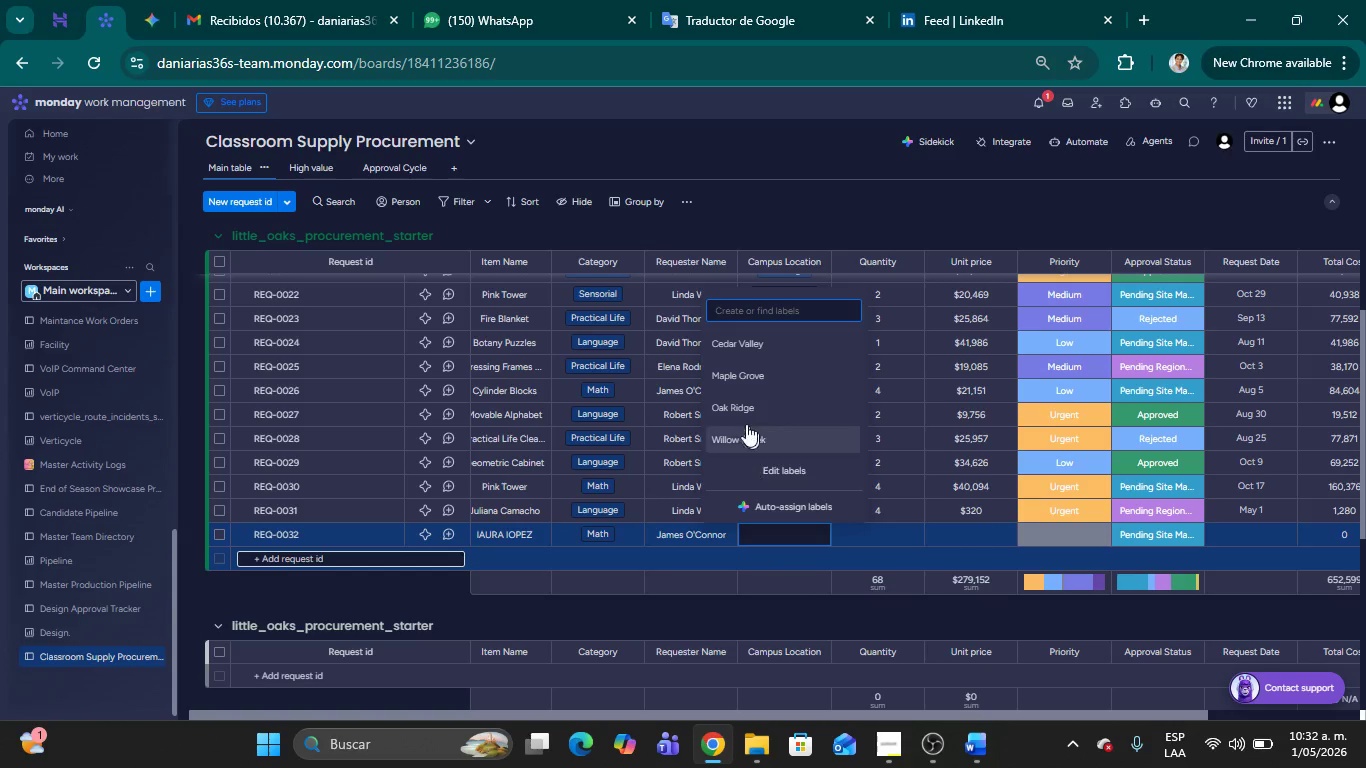 
left_click([734, 403])
 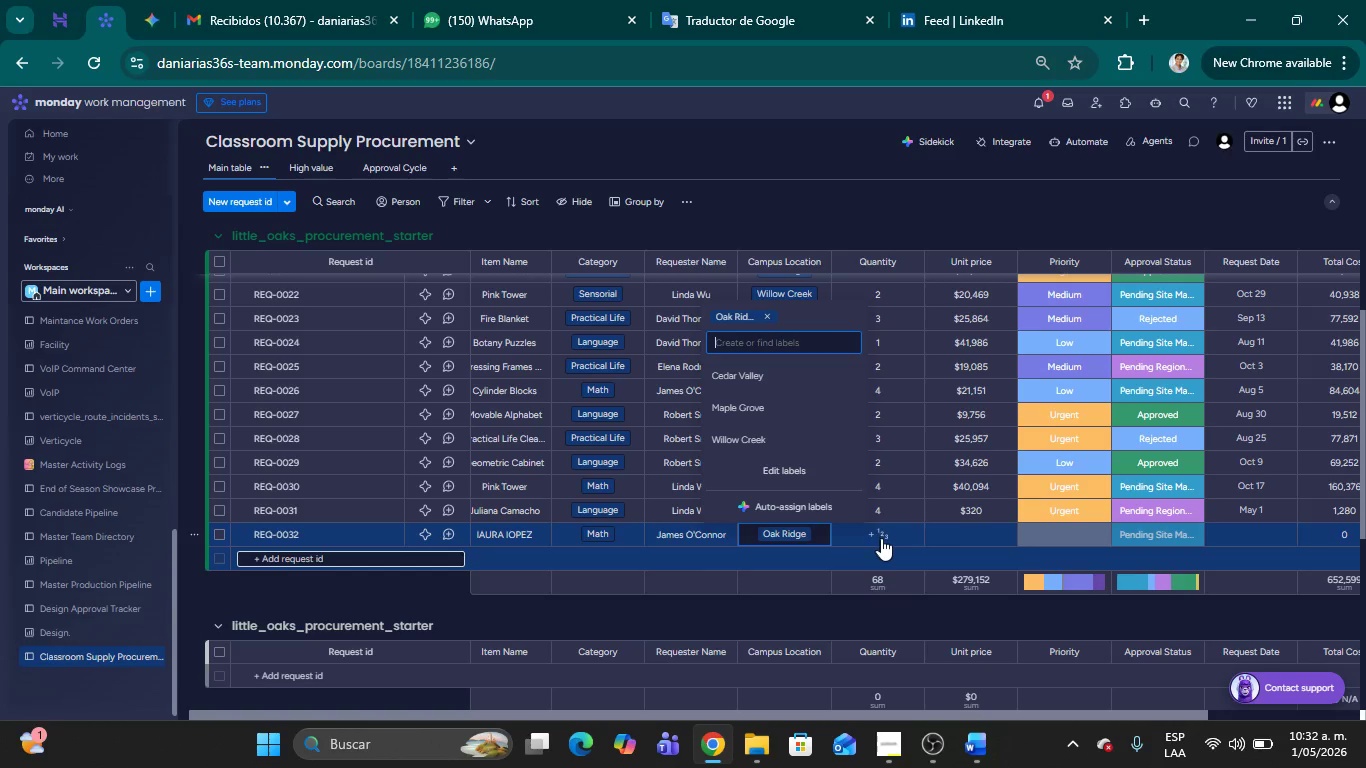 
left_click([882, 538])
 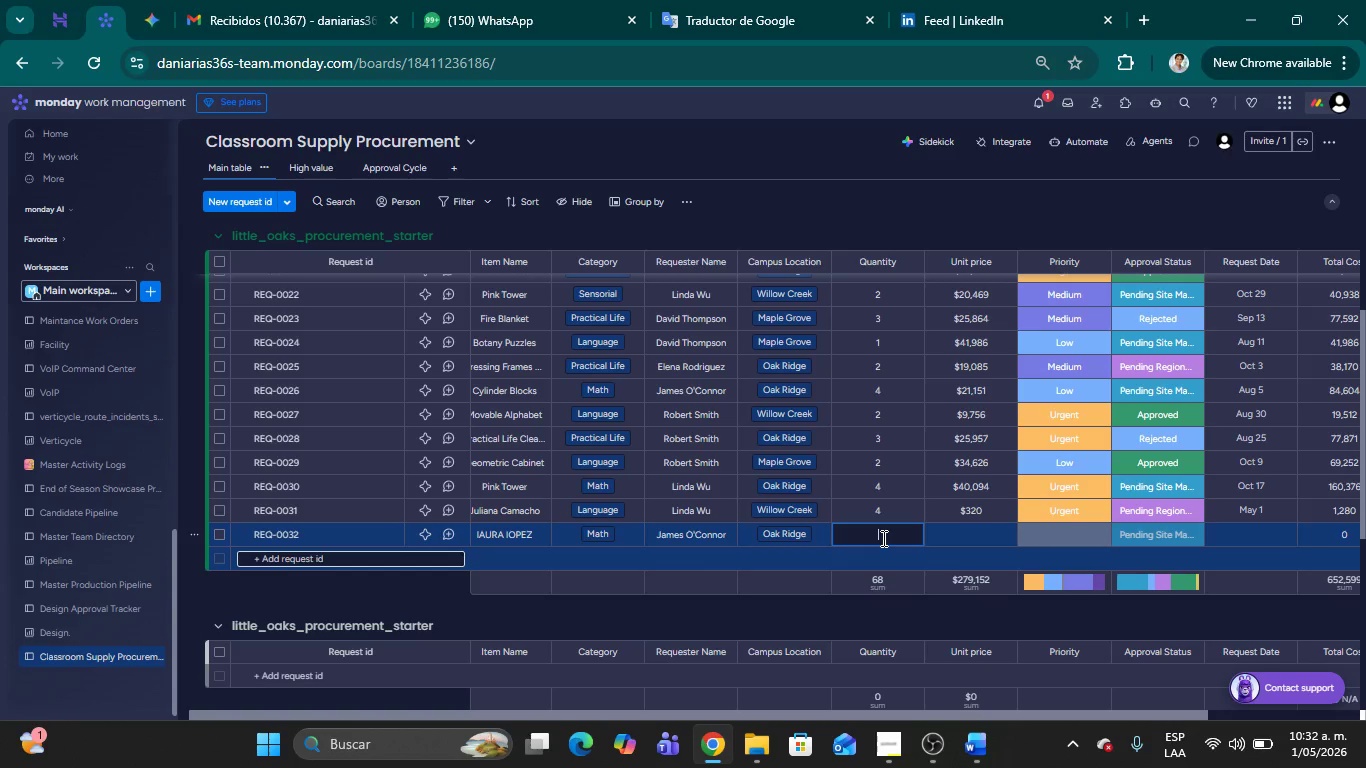 
wait(5.42)
 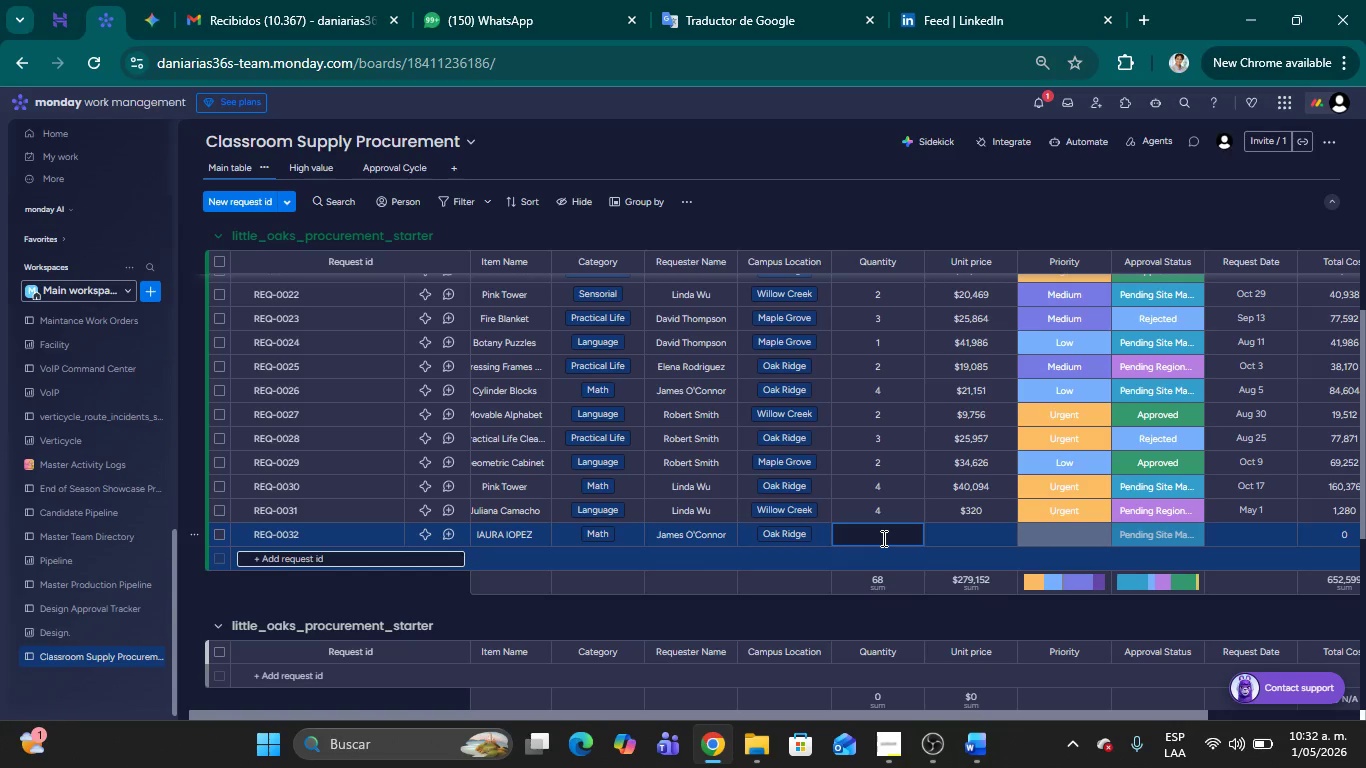 
key(2)
 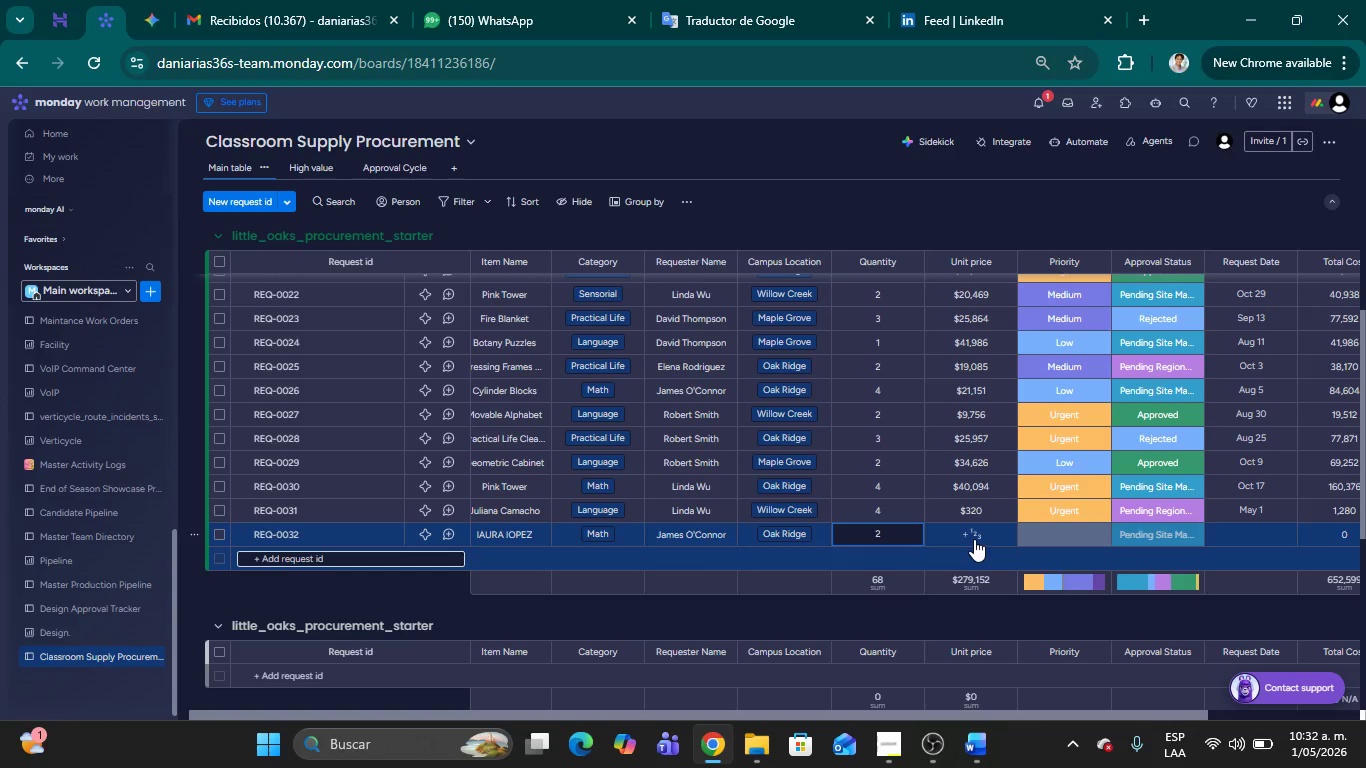 
left_click([974, 539])
 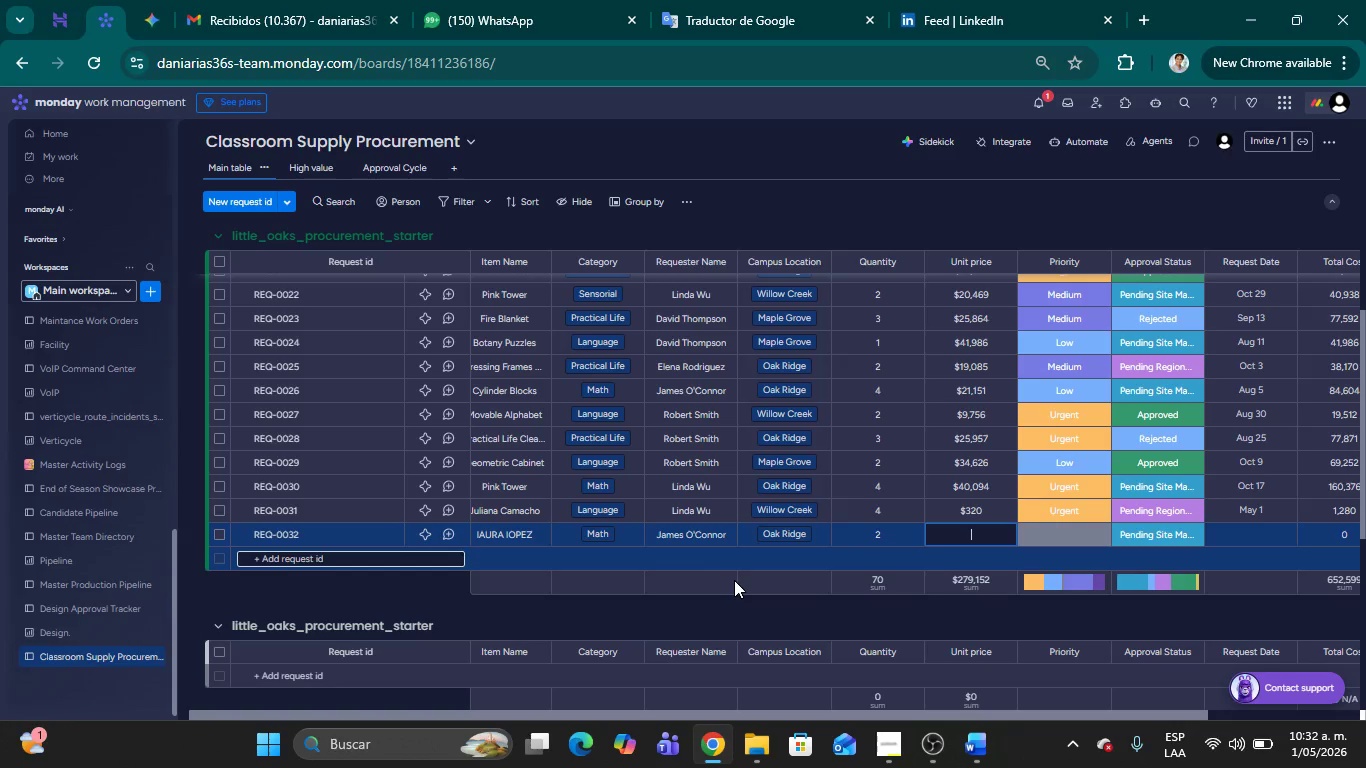 
key(Numpad1)
 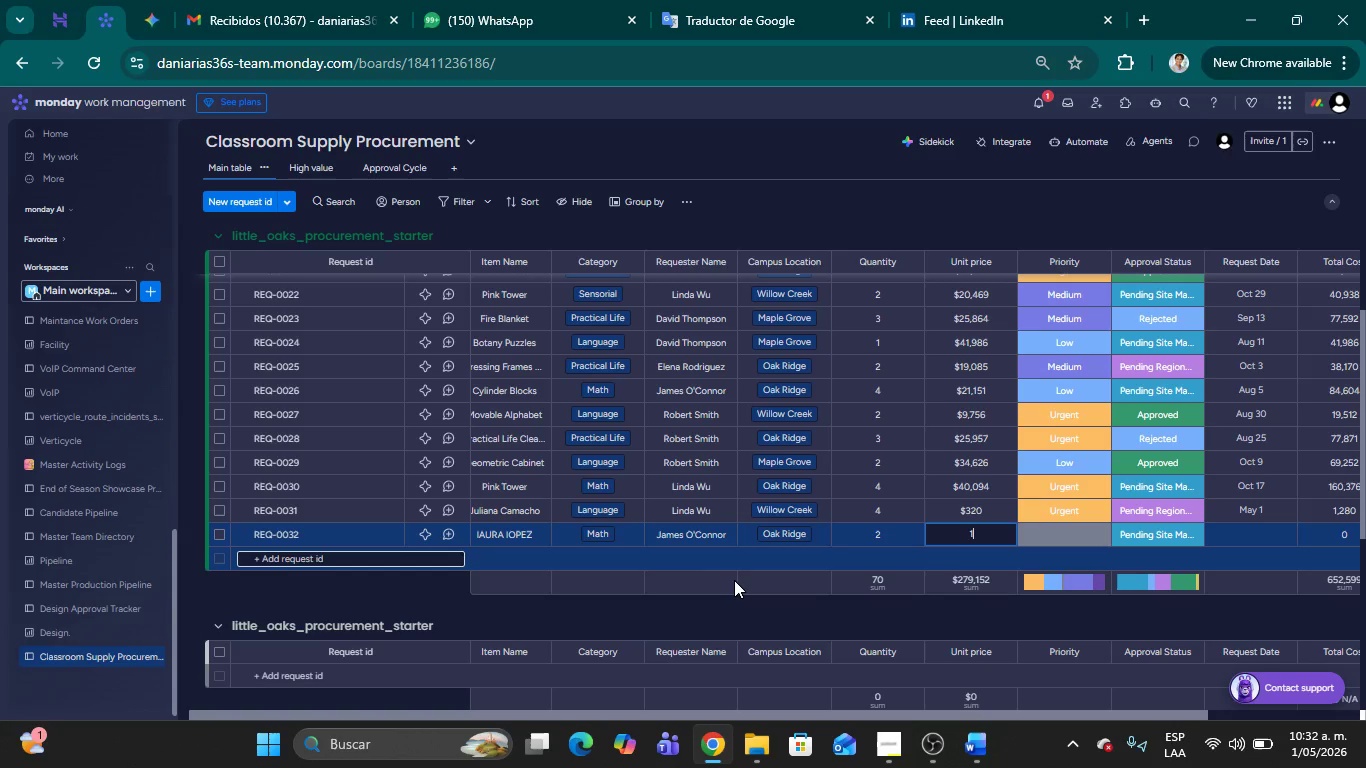 
key(Numpad3)
 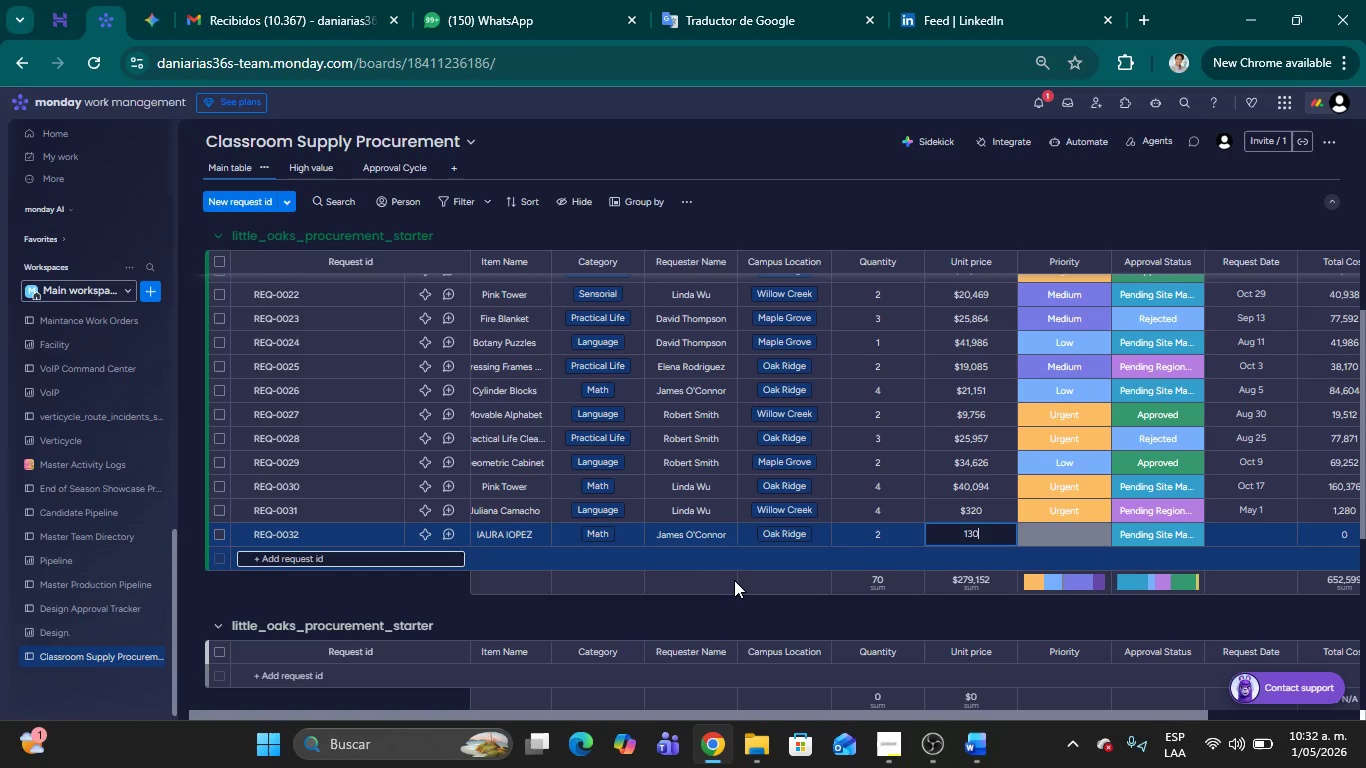 
key(Numpad0)
 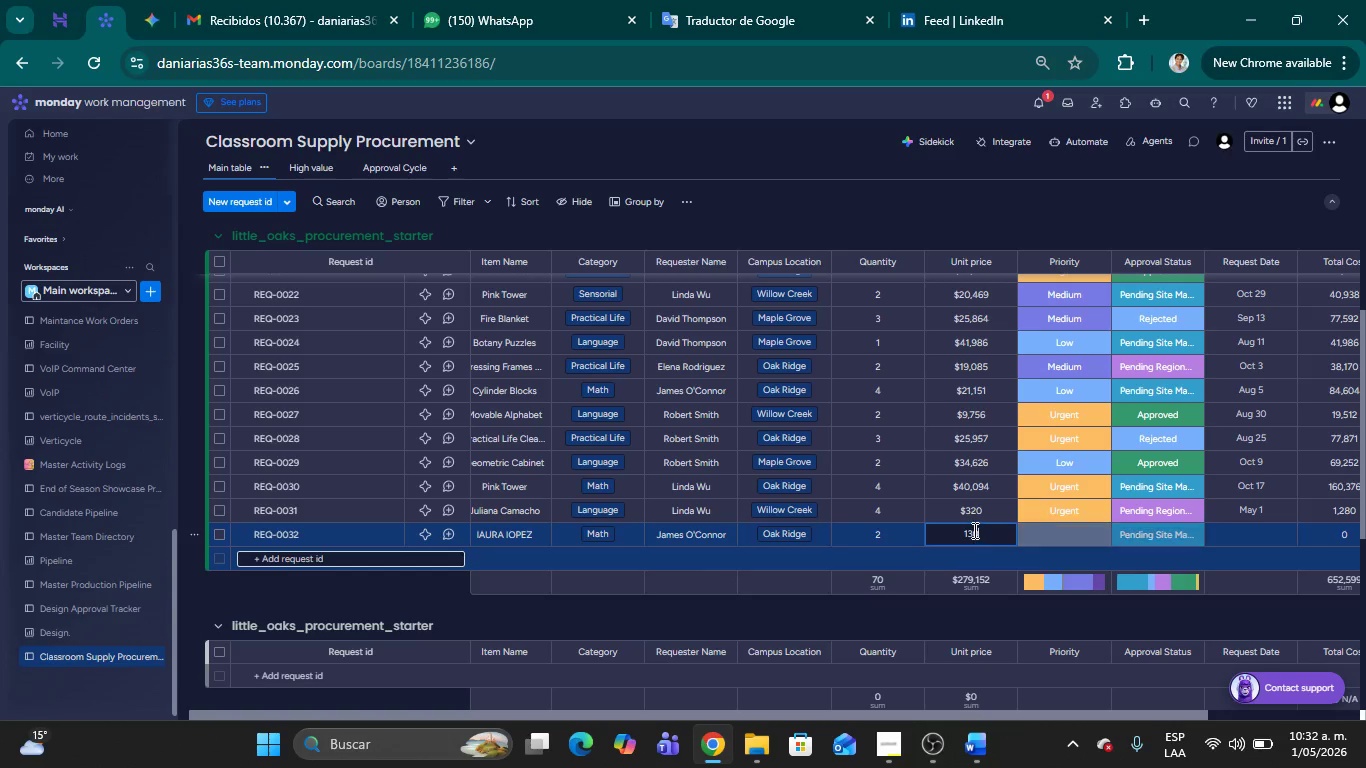 
wait(5.97)
 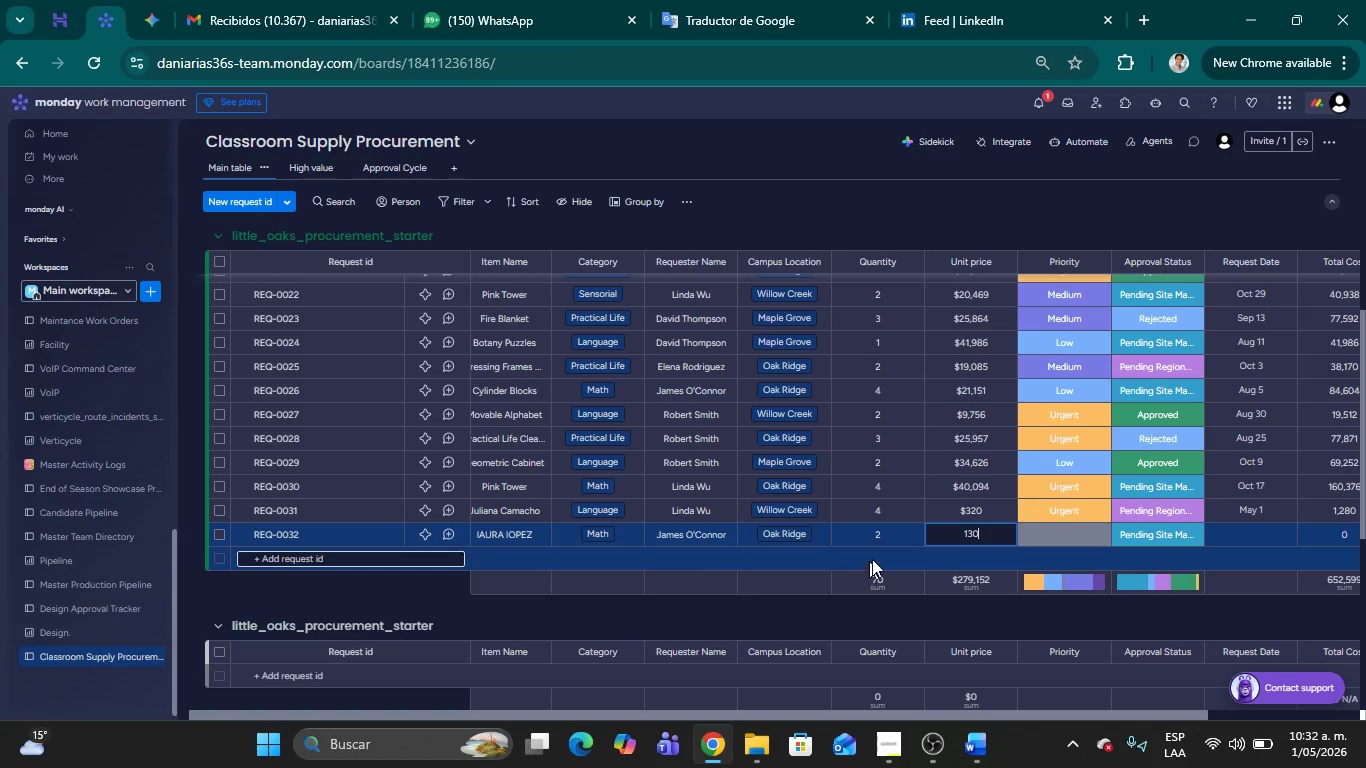 
key(Backspace)
 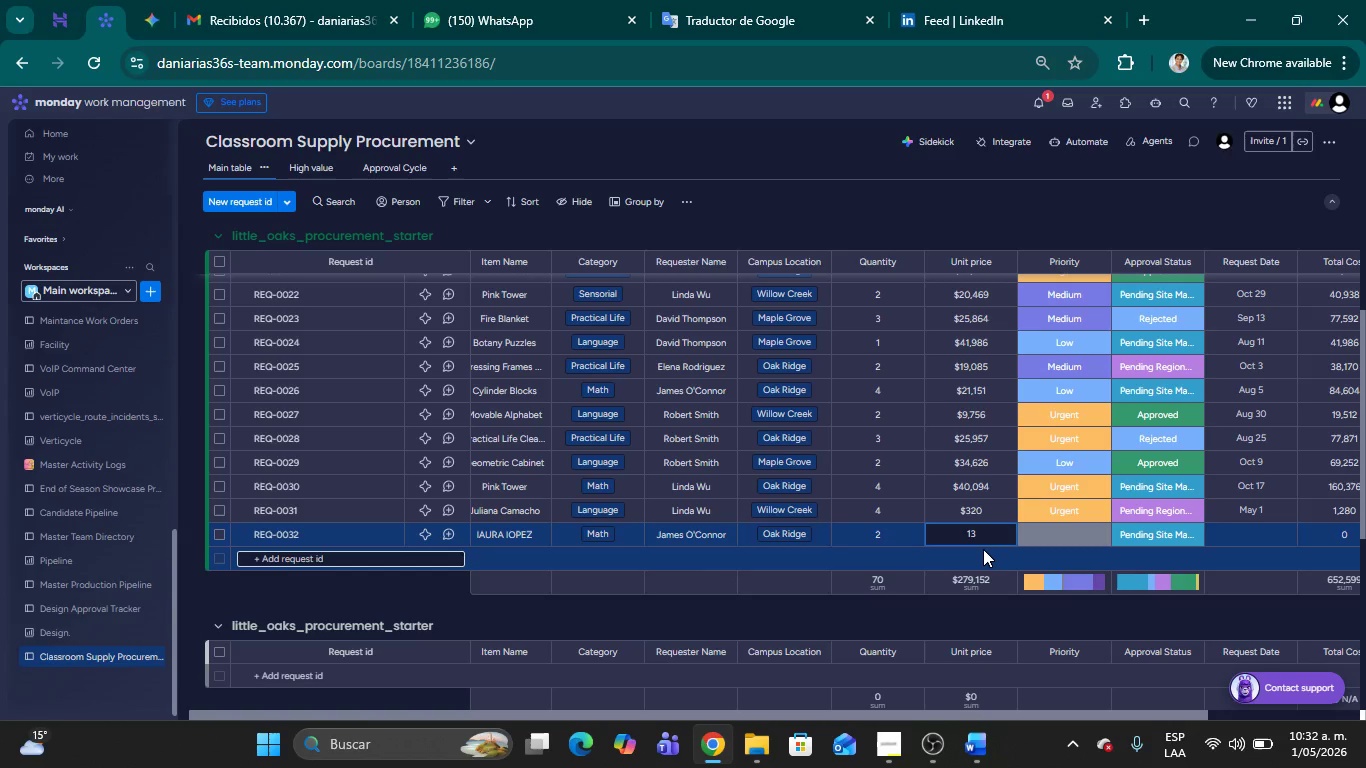 
key(Backspace)
 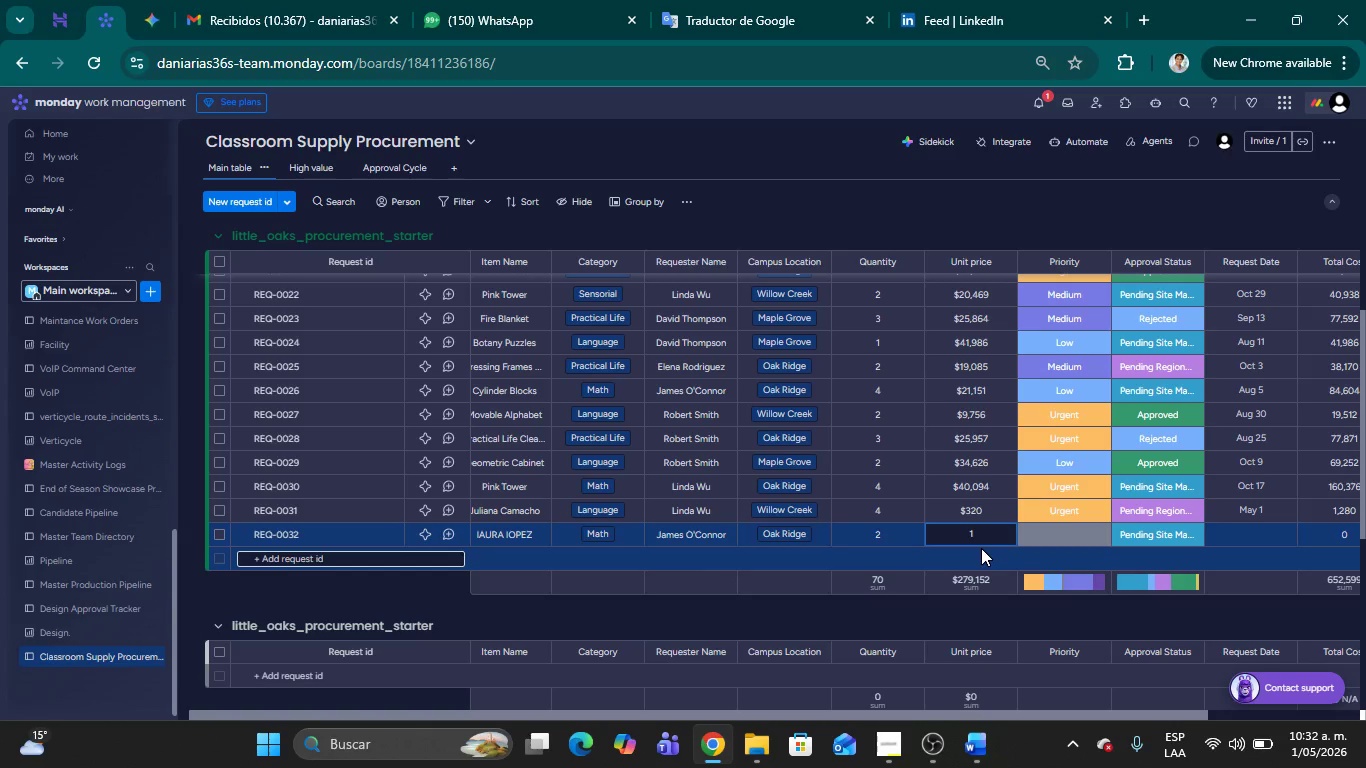 
key(Numpad0)
 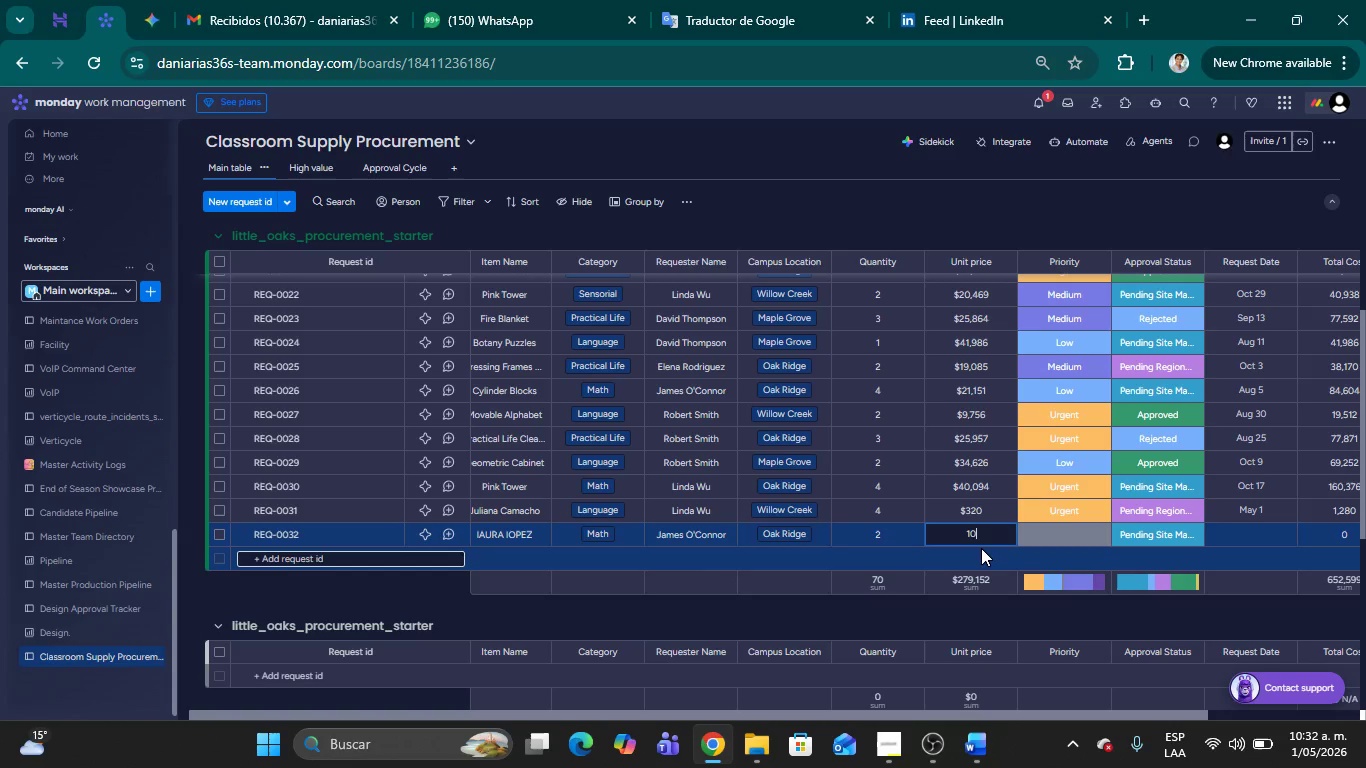 
key(Numpad0)
 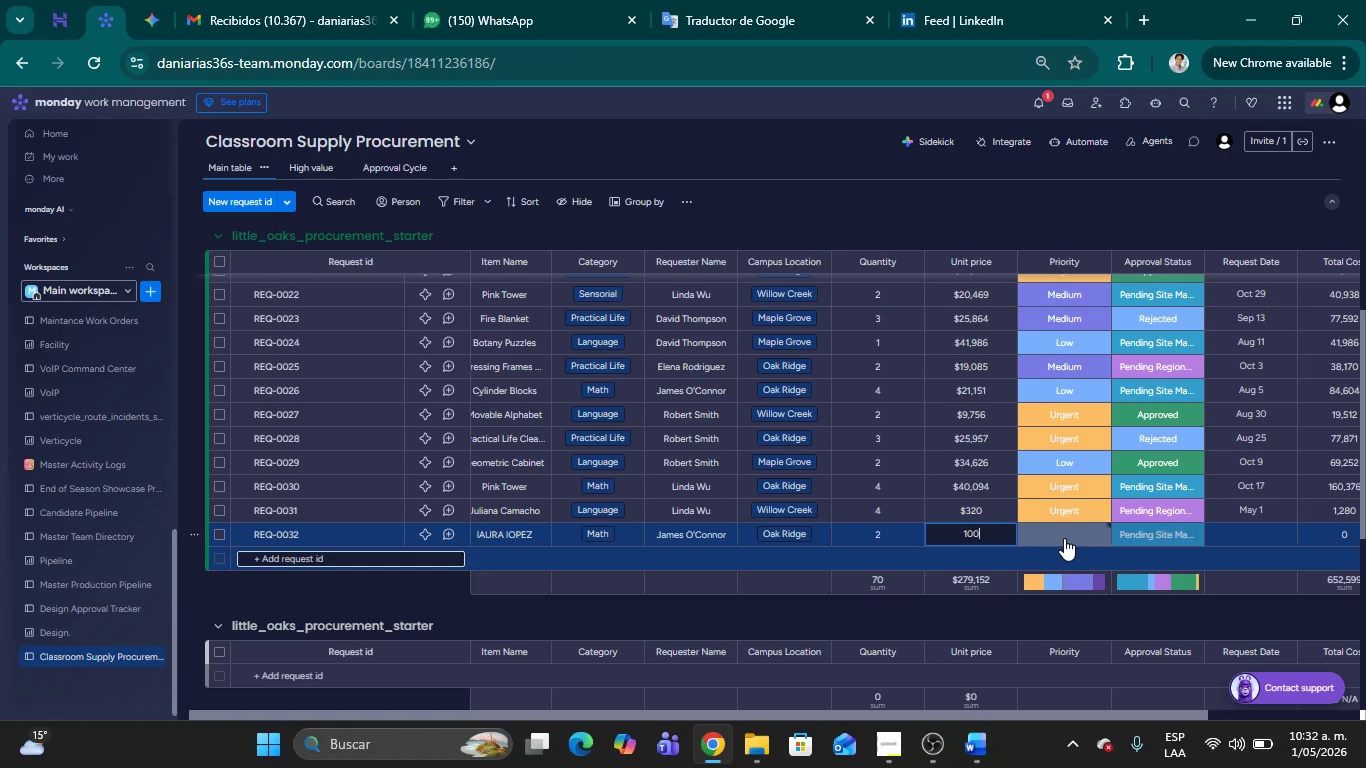 
left_click([1062, 537])
 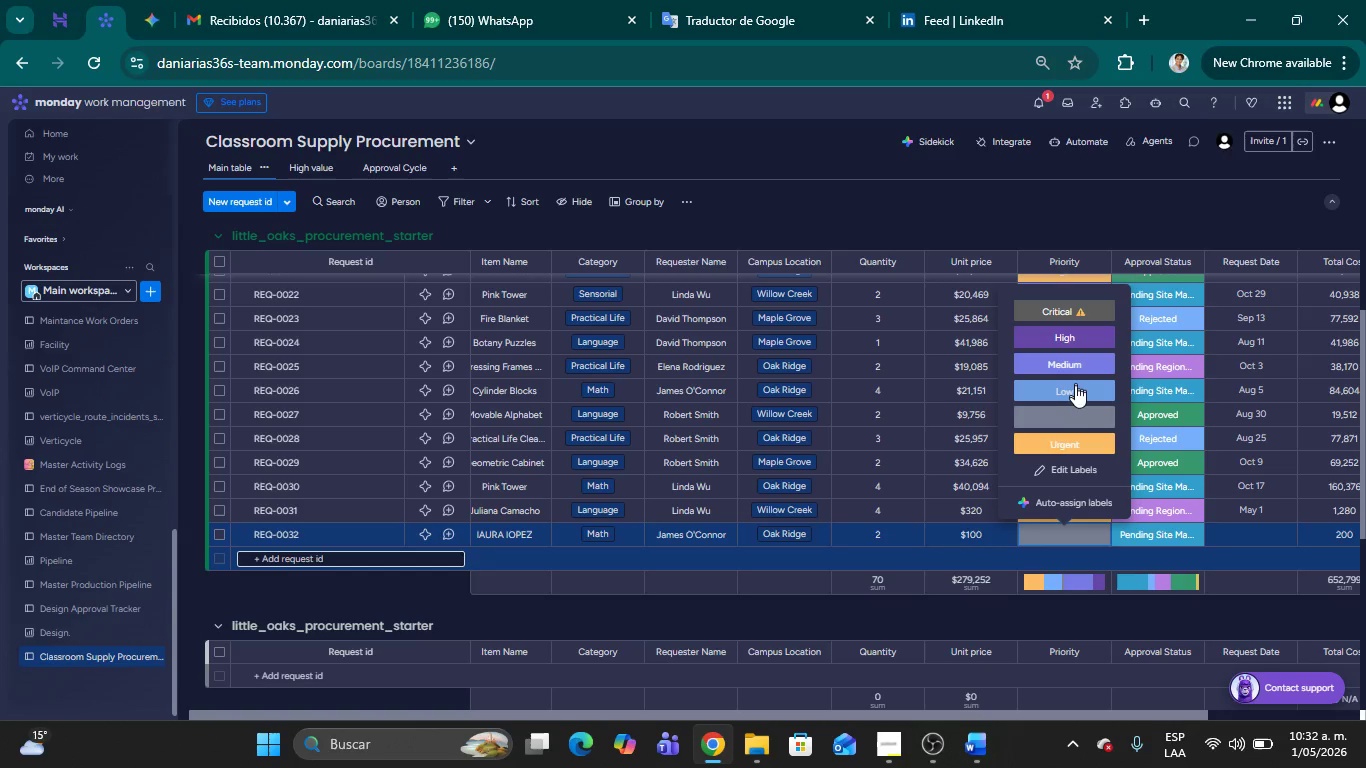 
wait(6.0)
 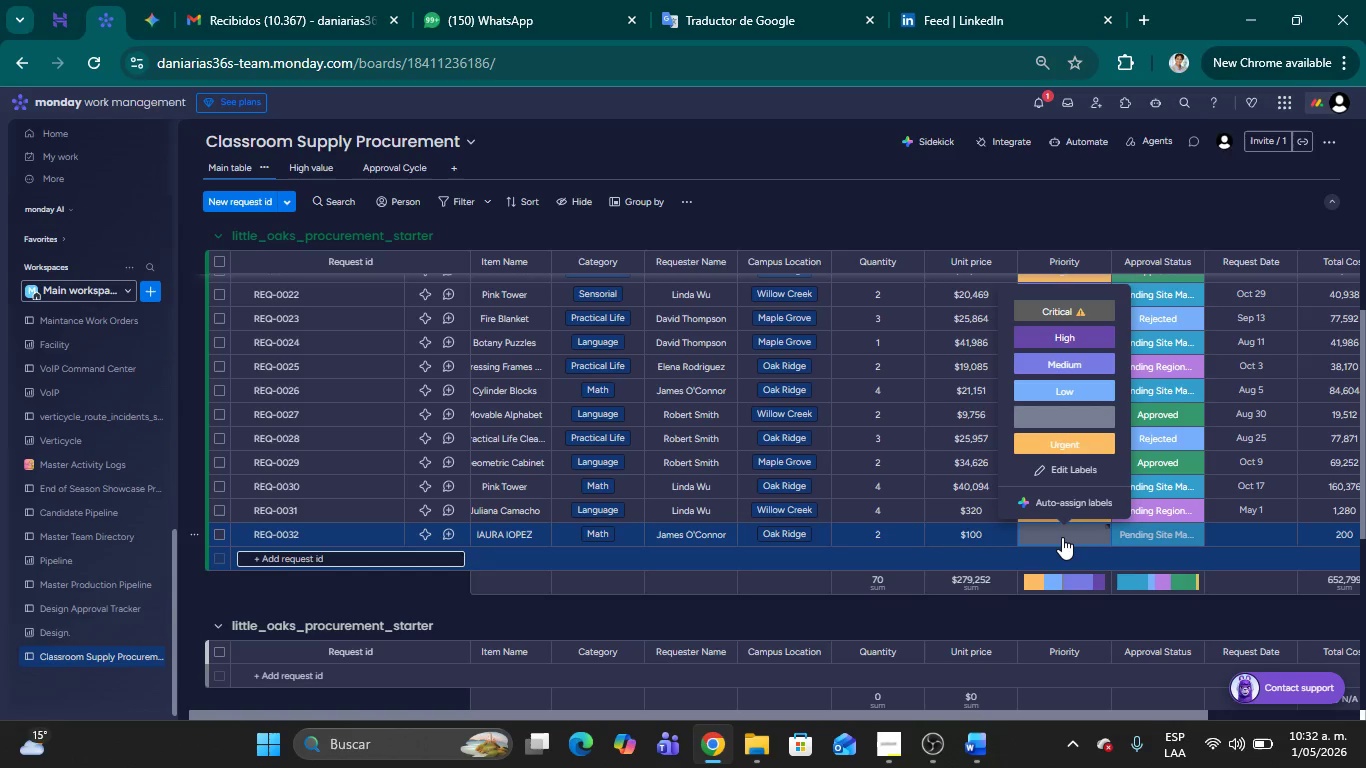 
left_click([1077, 390])
 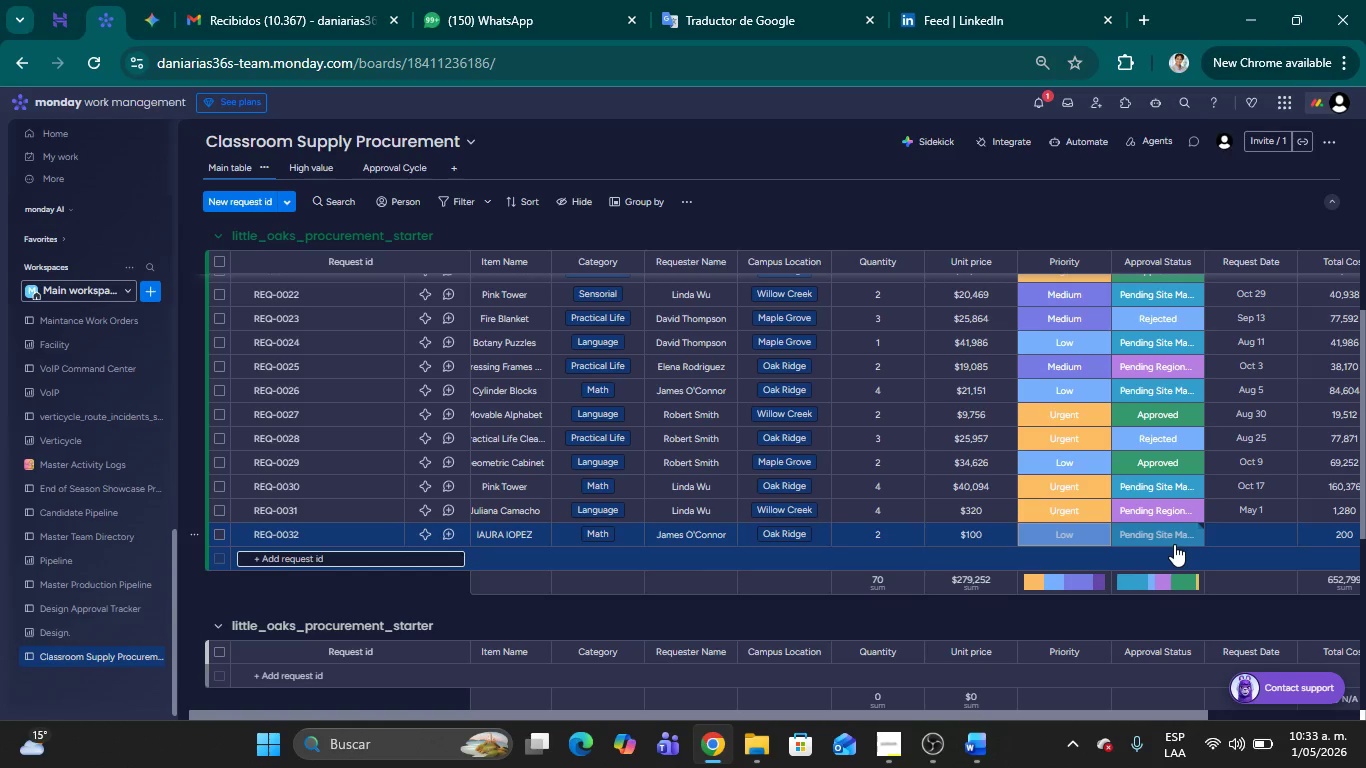 
wait(5.3)
 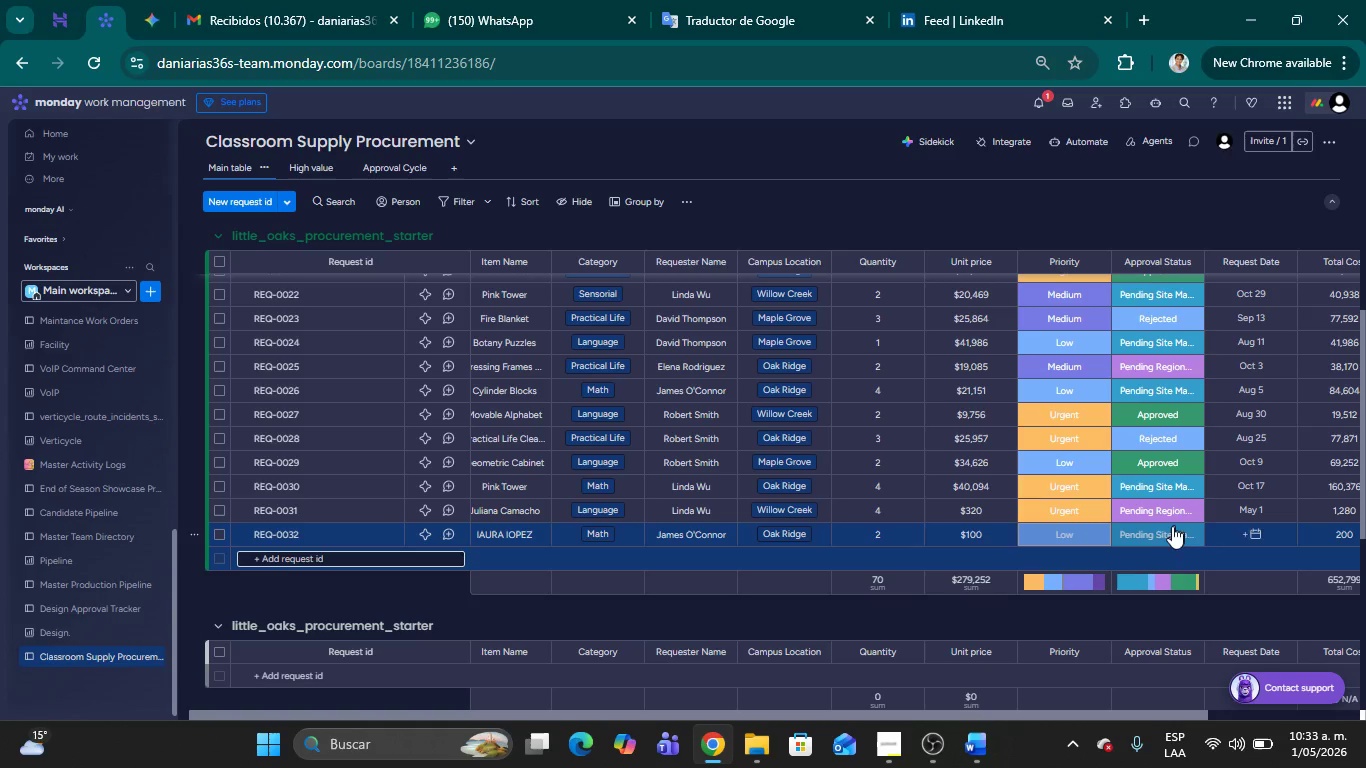 
left_click([1253, 542])
 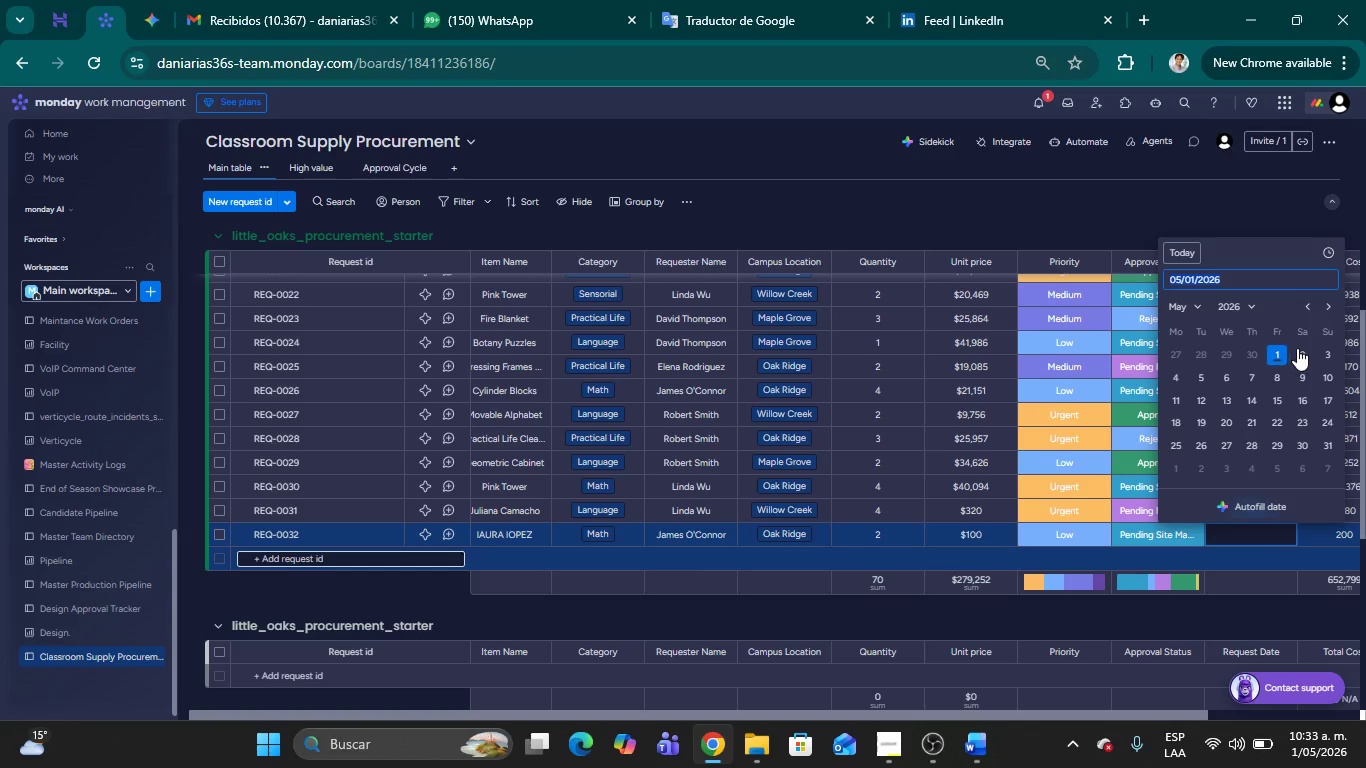 
left_click([1279, 355])
 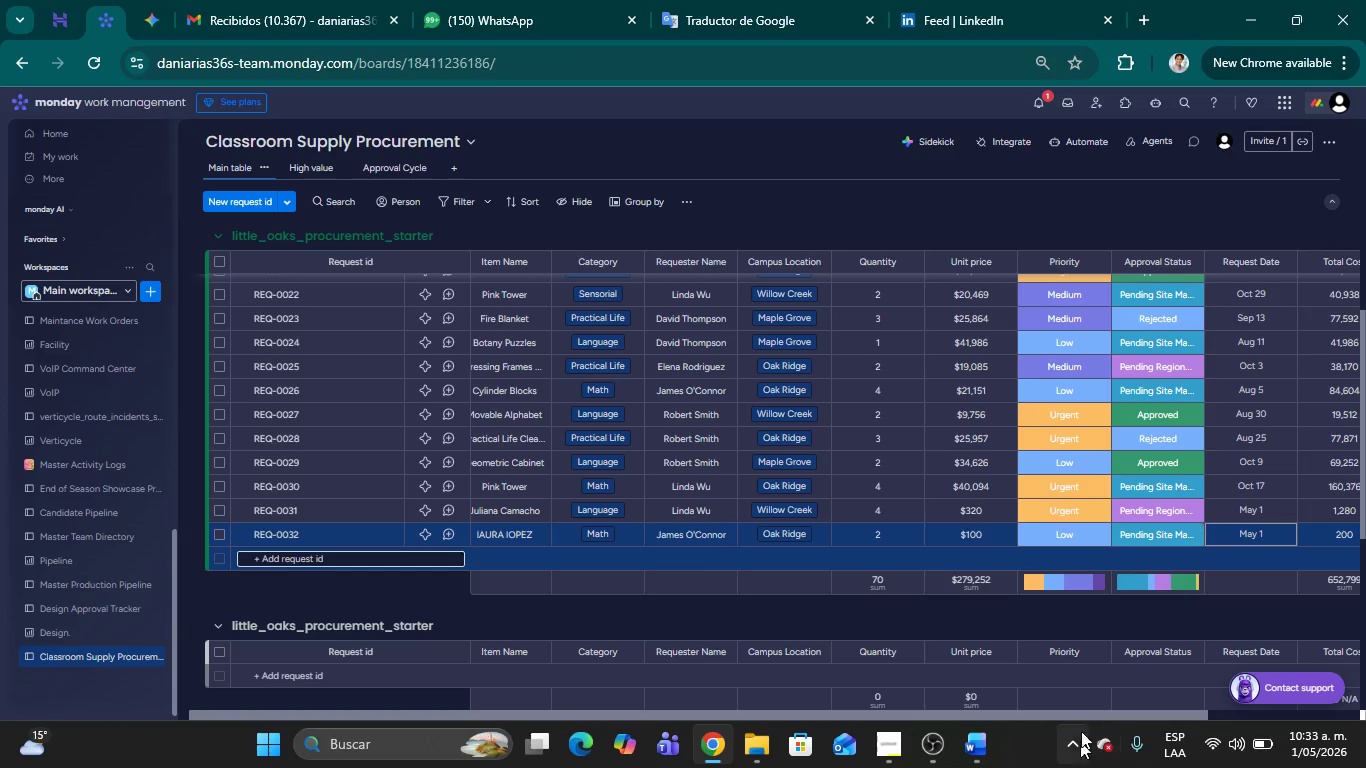 
left_click([1149, 532])
 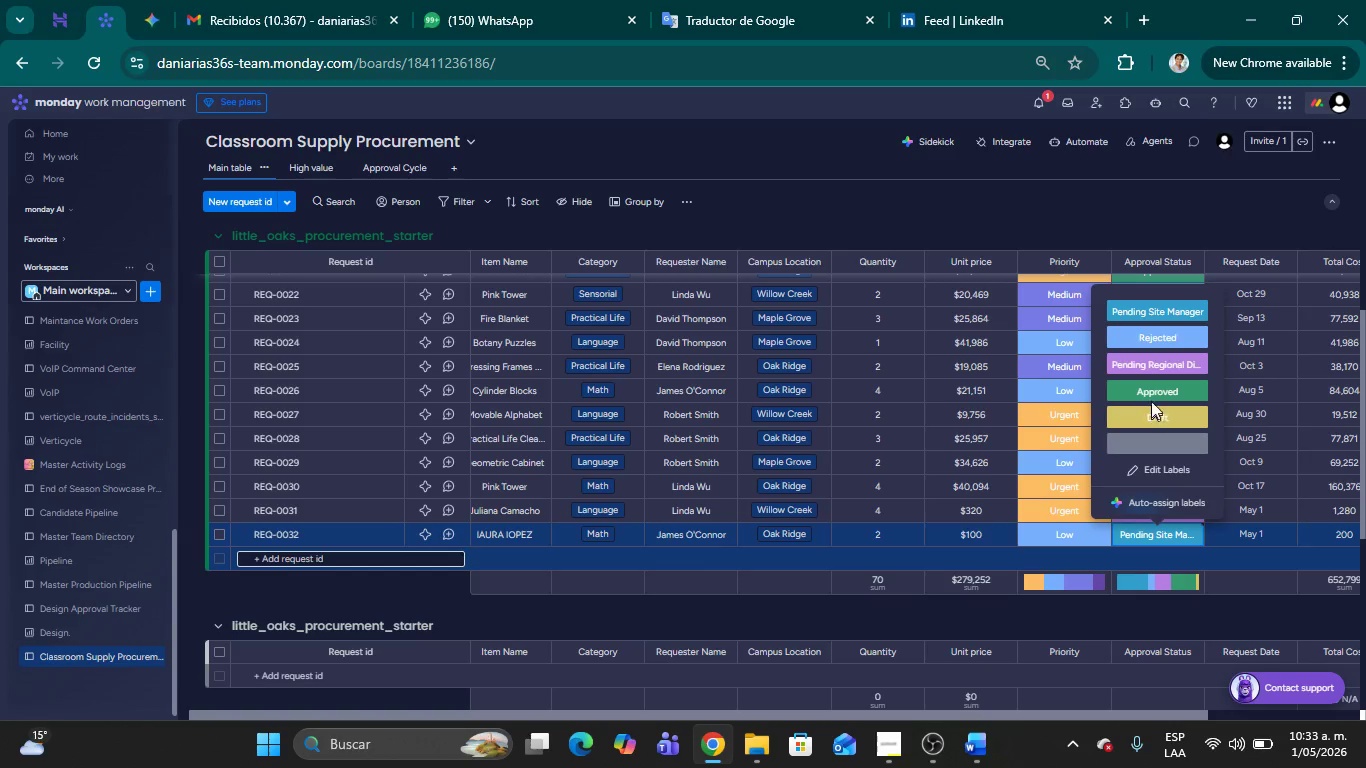 
left_click([1151, 387])
 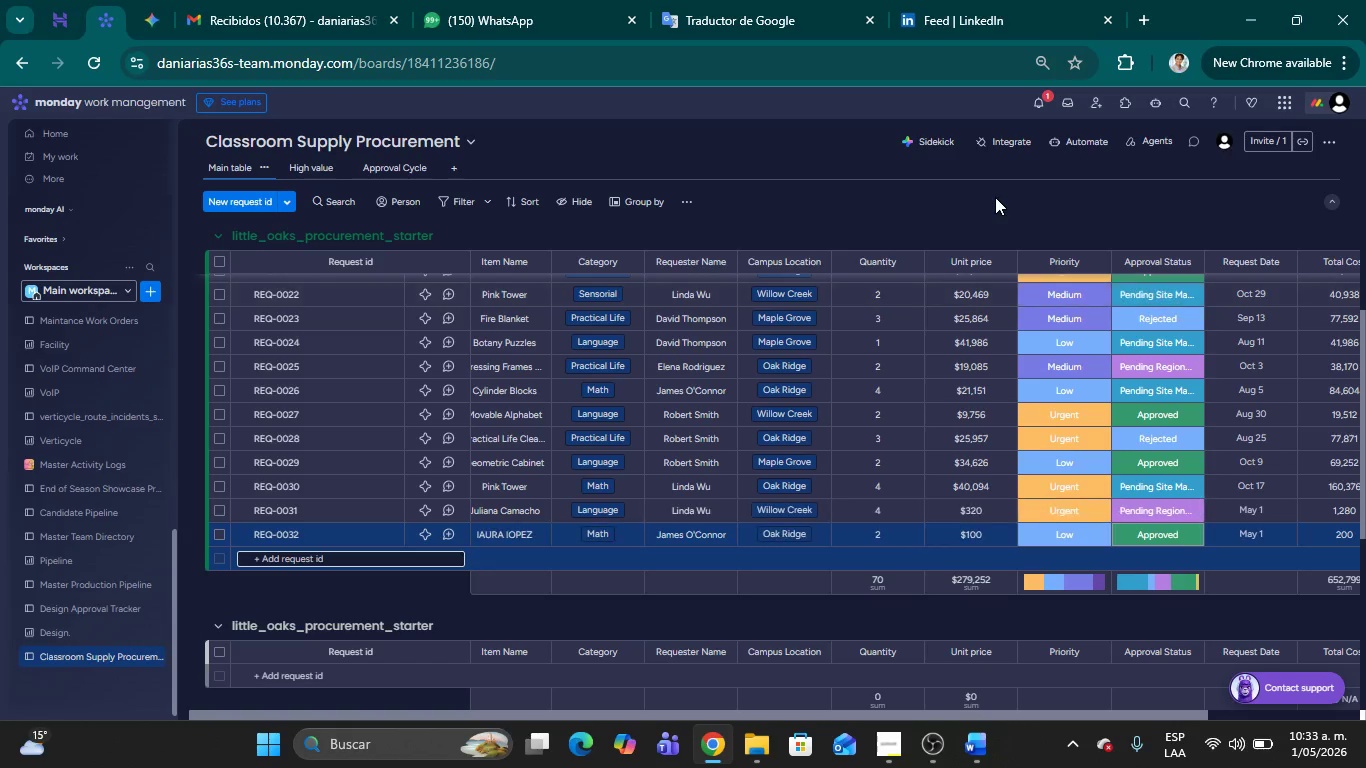 
left_click([995, 197])
 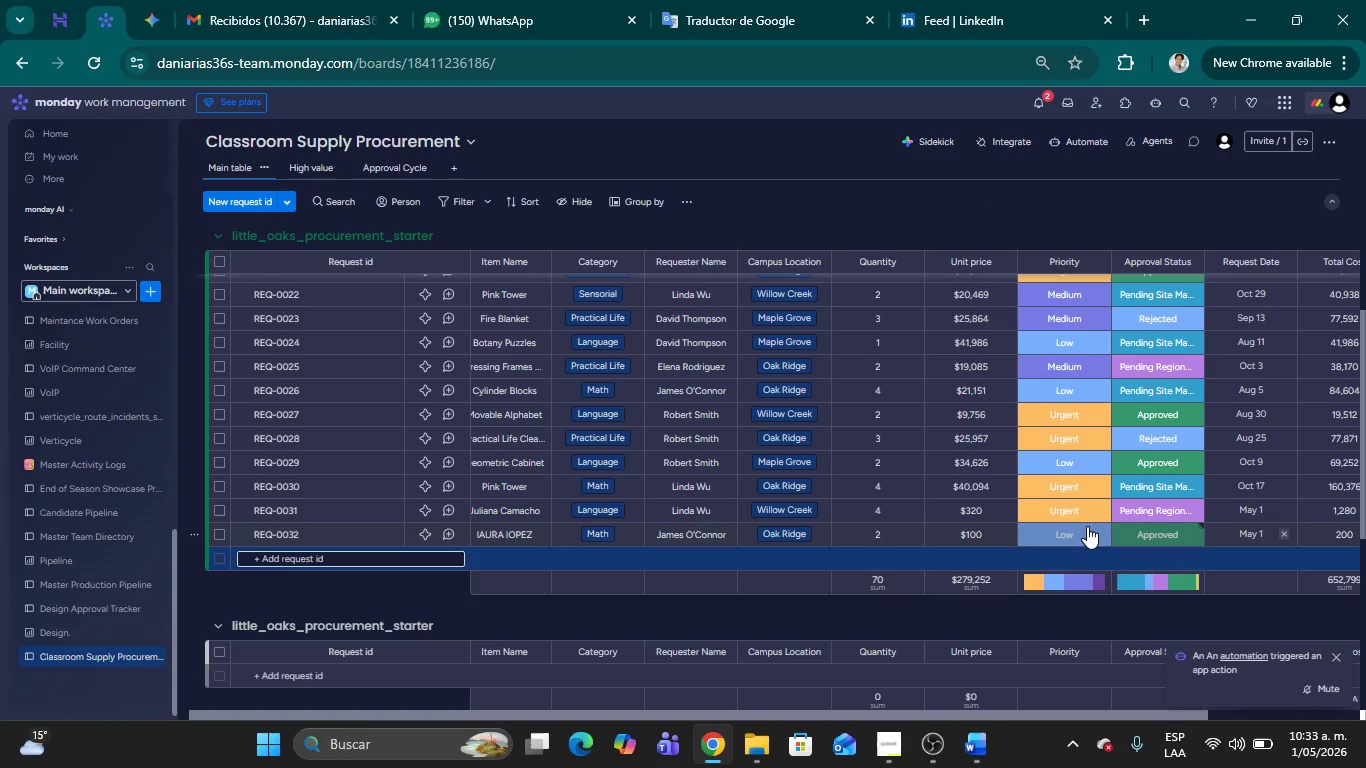 
wait(10.78)
 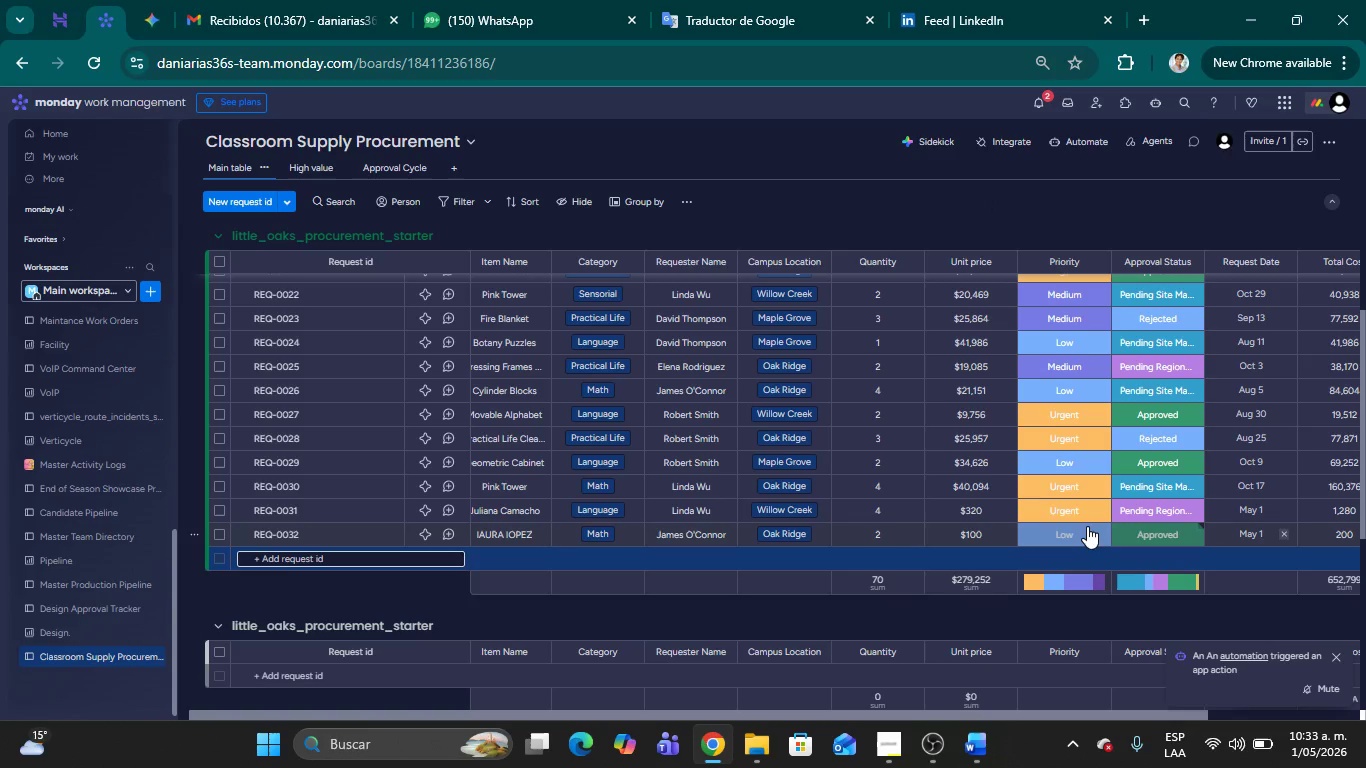 
left_click([1035, 100])
 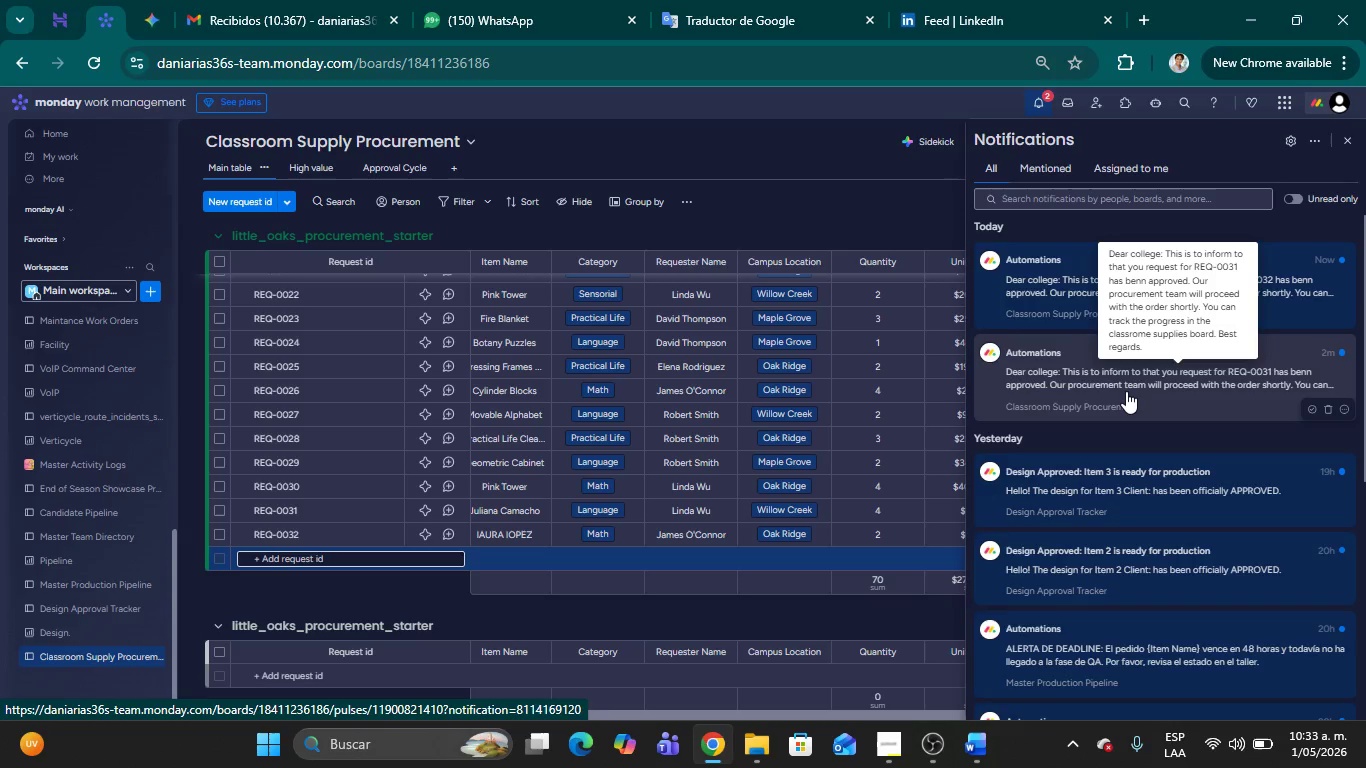 
wait(25.42)
 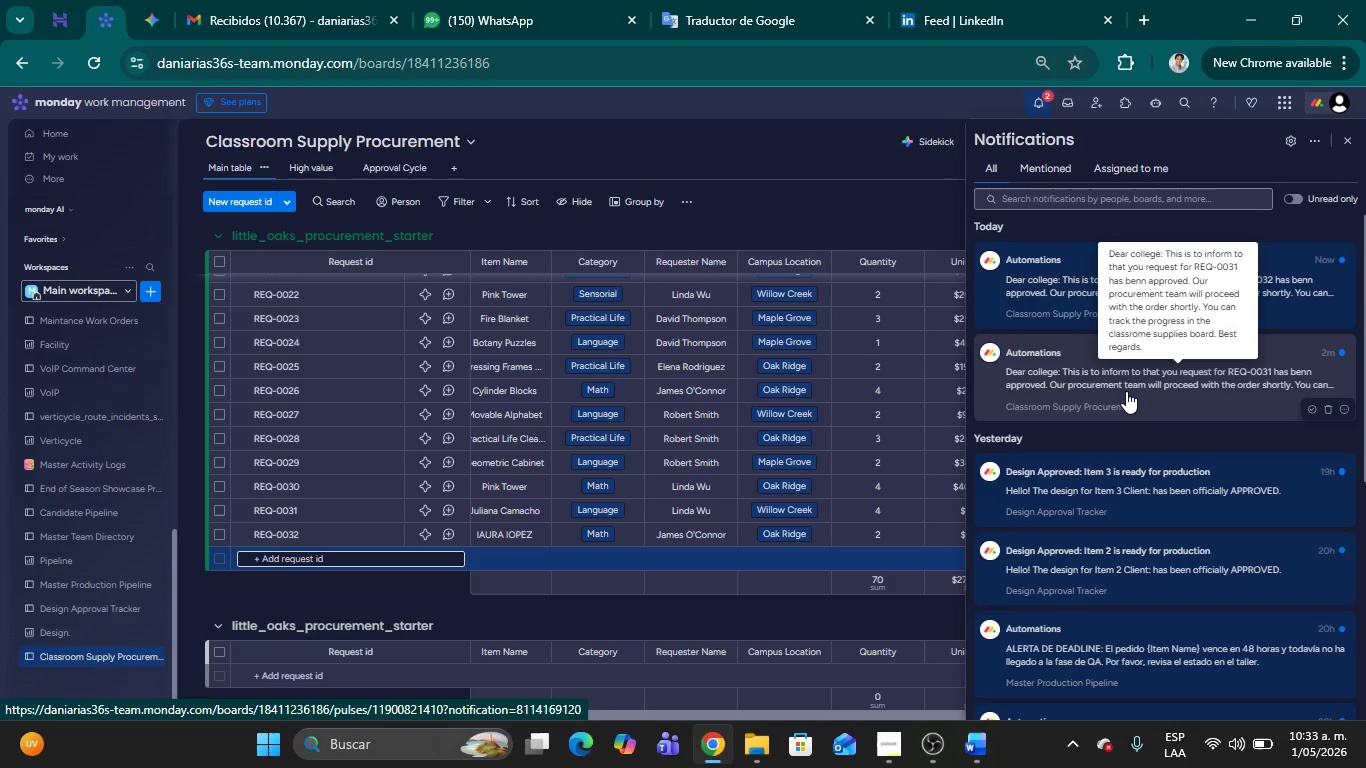 
mouse_move([1026, 275])
 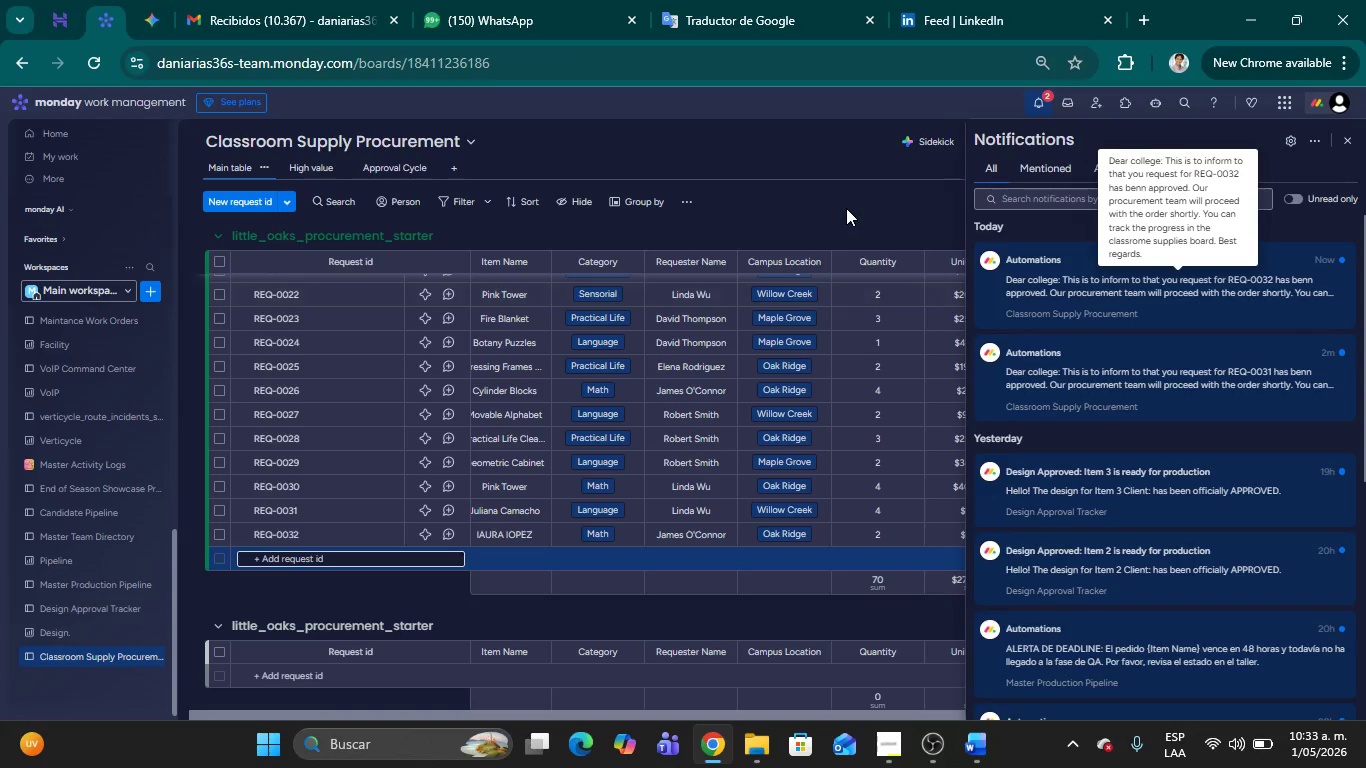 
left_click([844, 204])
 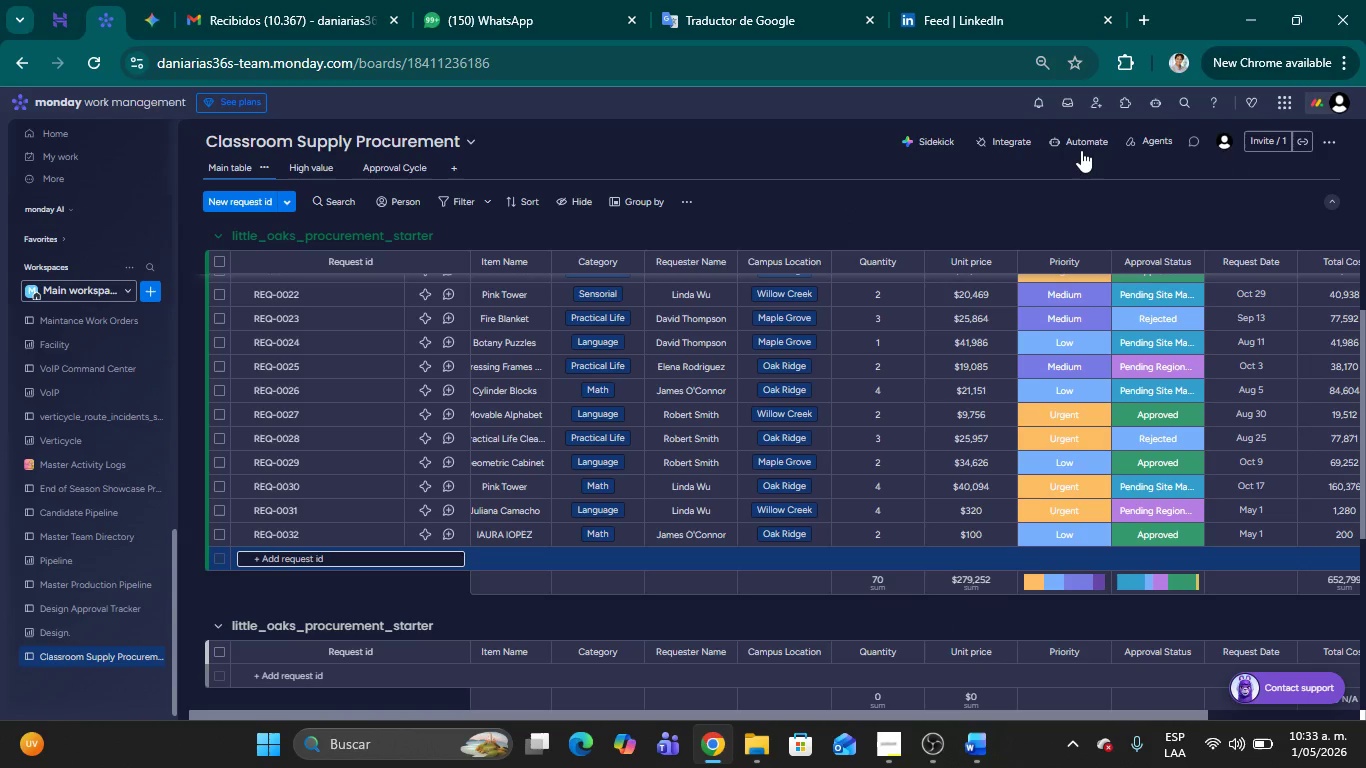 
left_click([1082, 144])
 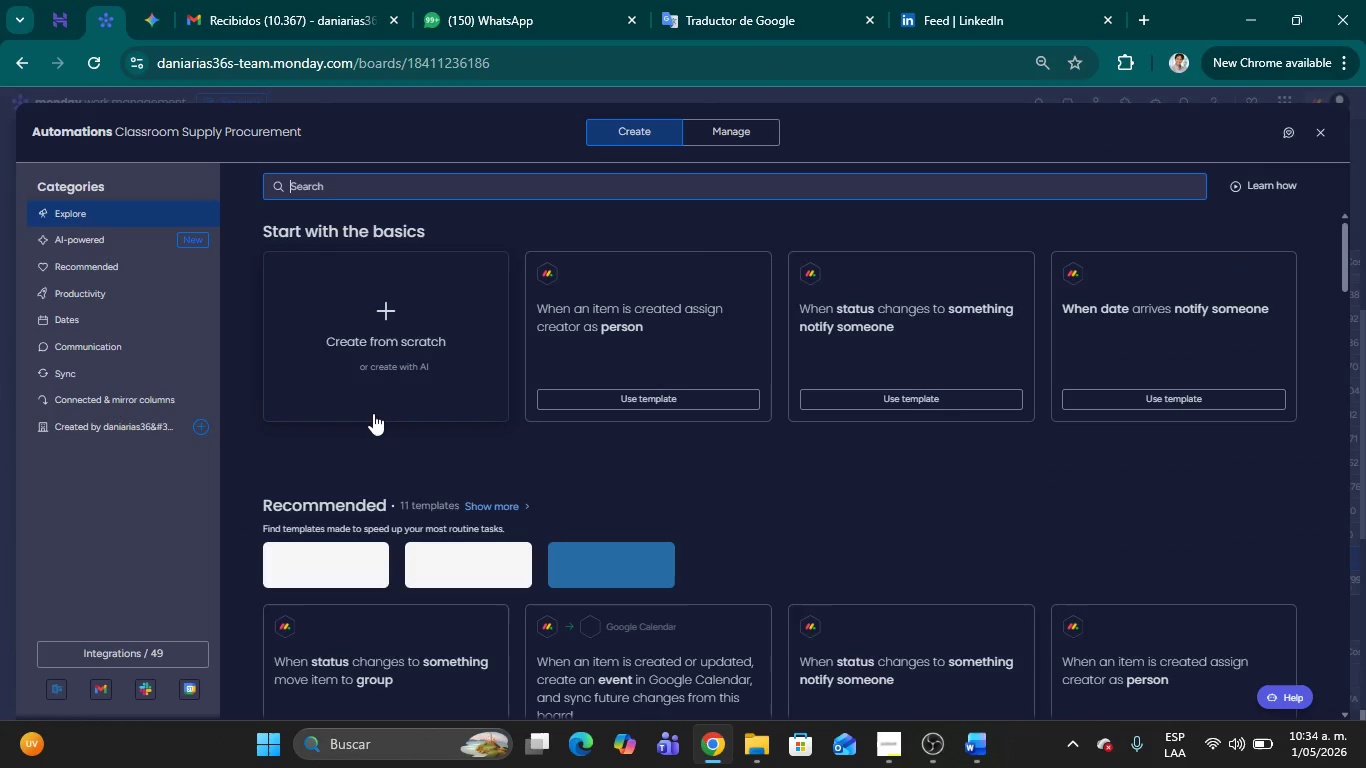 
wait(5.22)
 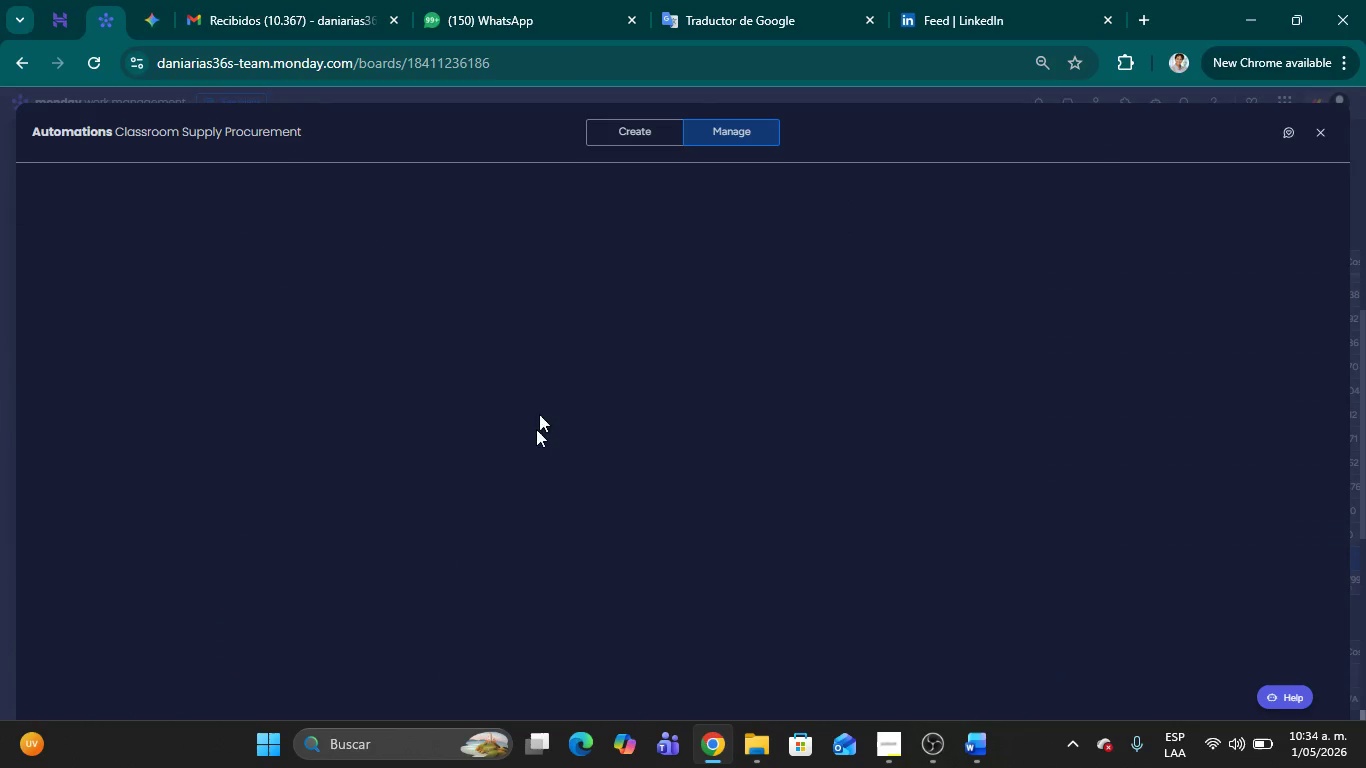 
left_click([738, 128])
 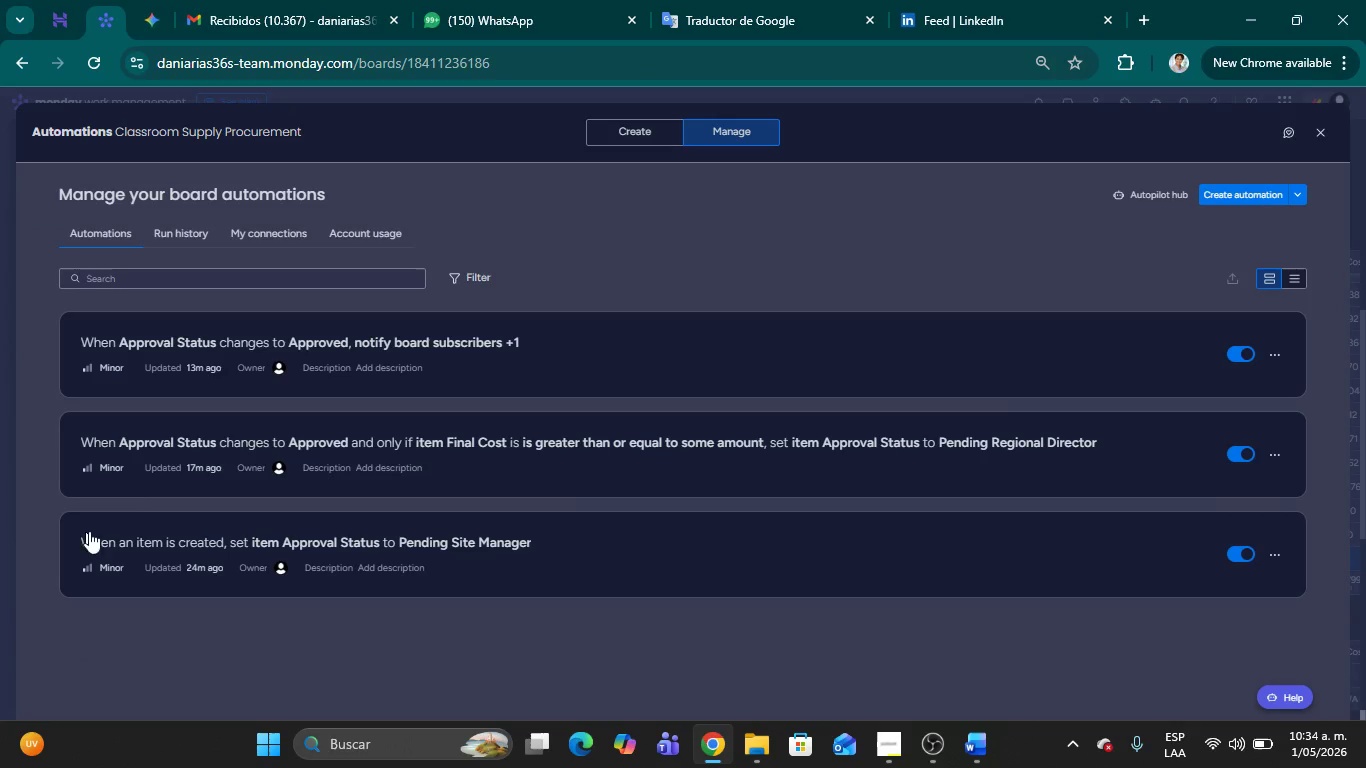 
wait(5.41)
 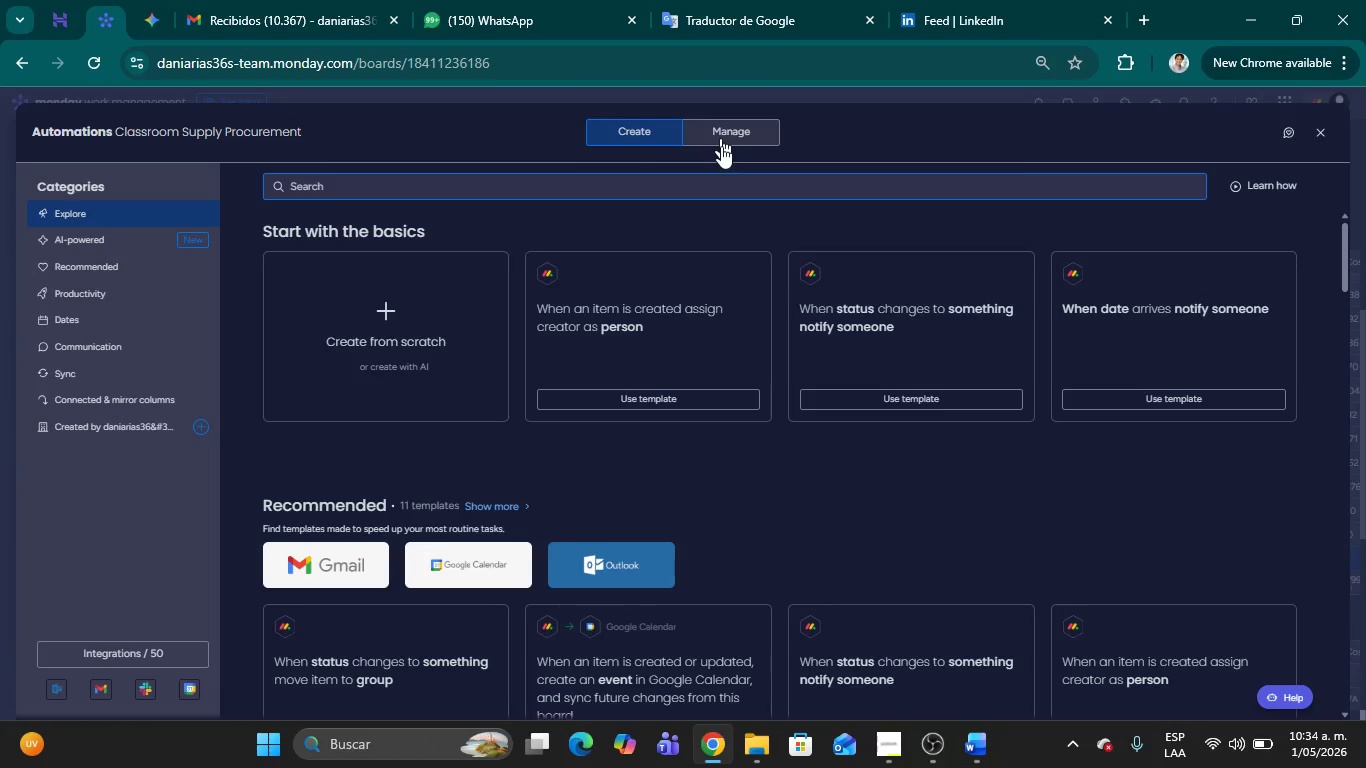 
left_click([615, 342])
 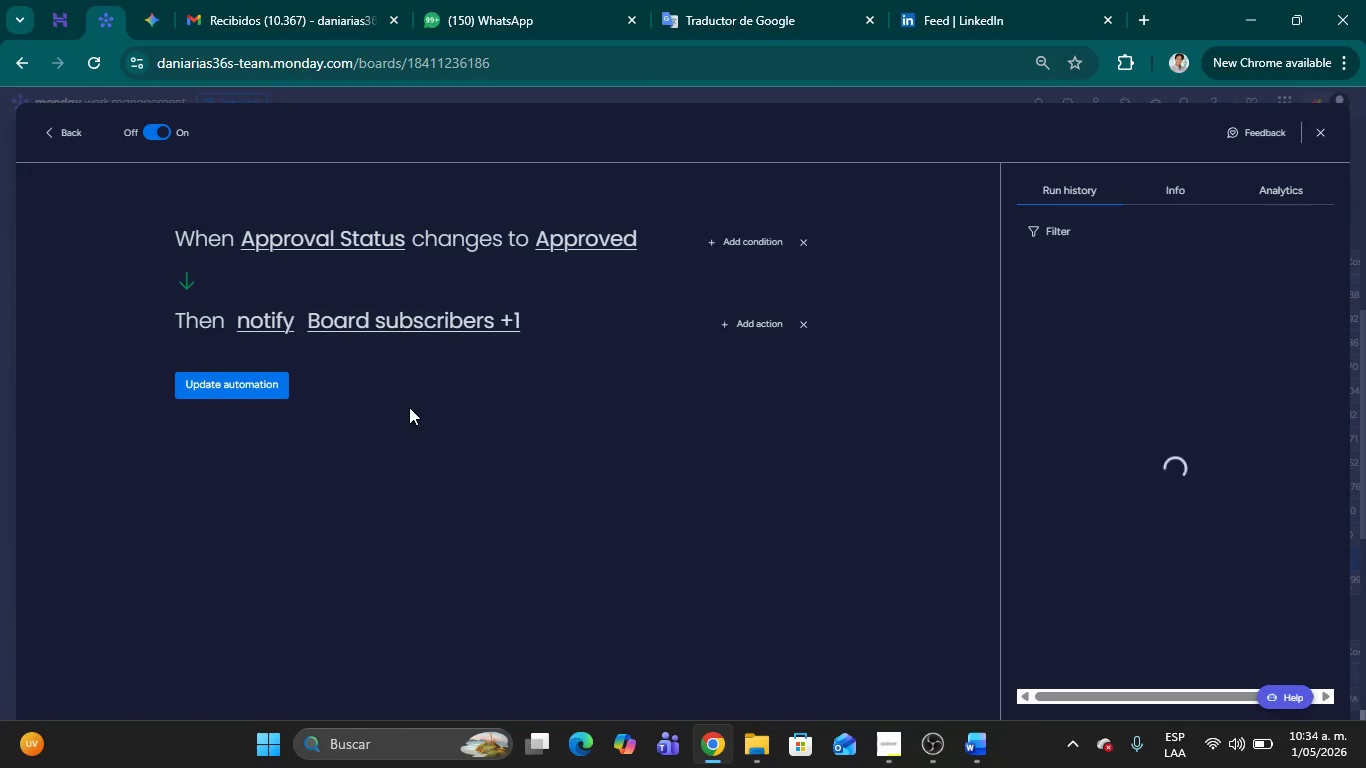 
left_click([265, 318])
 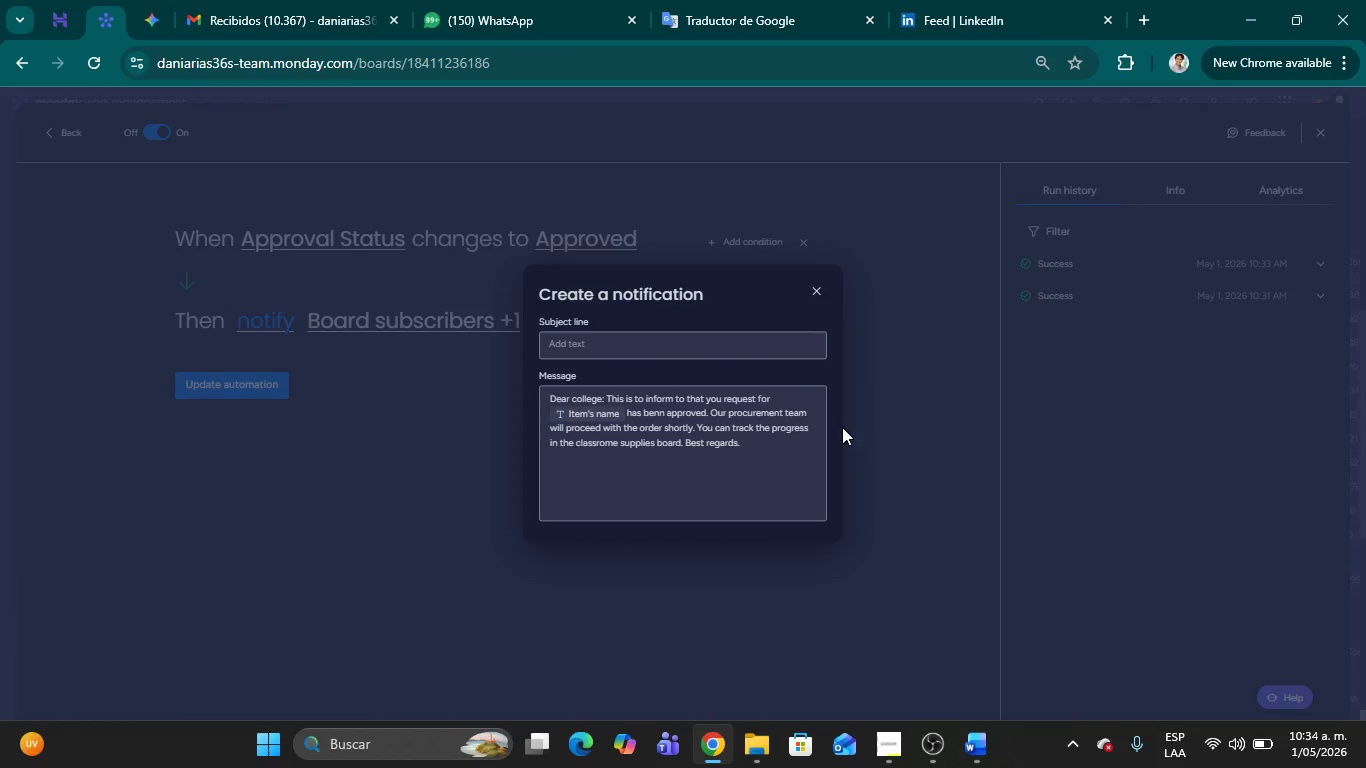 
wait(8.67)
 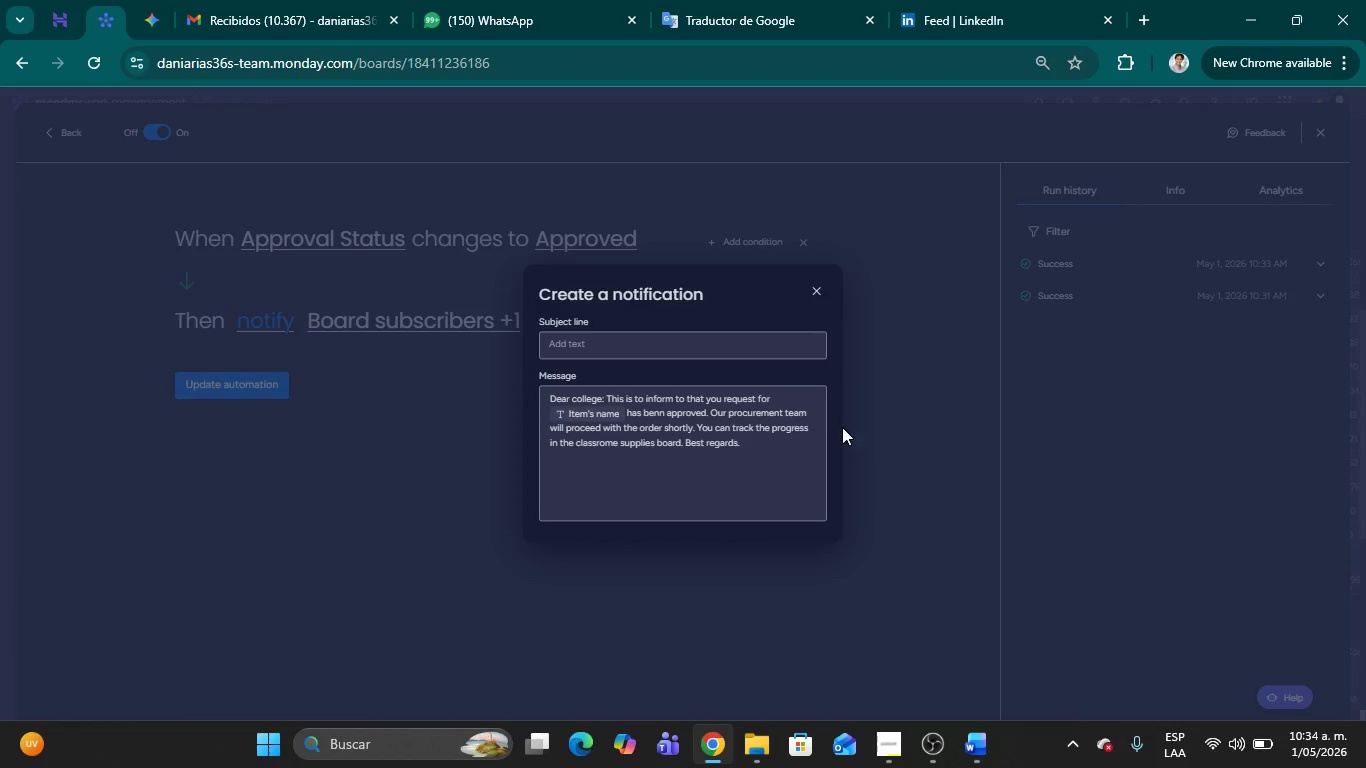 
left_click([657, 411])
 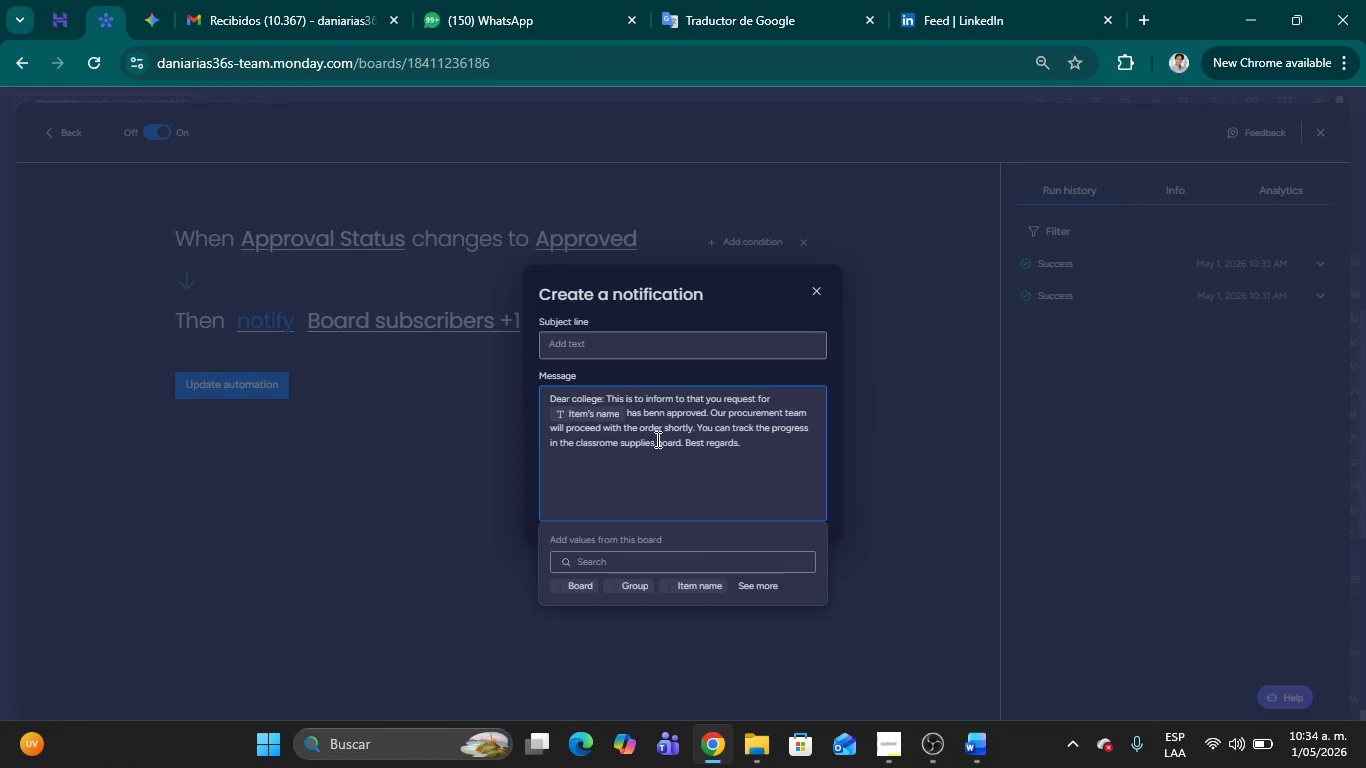 
key(Backspace)
 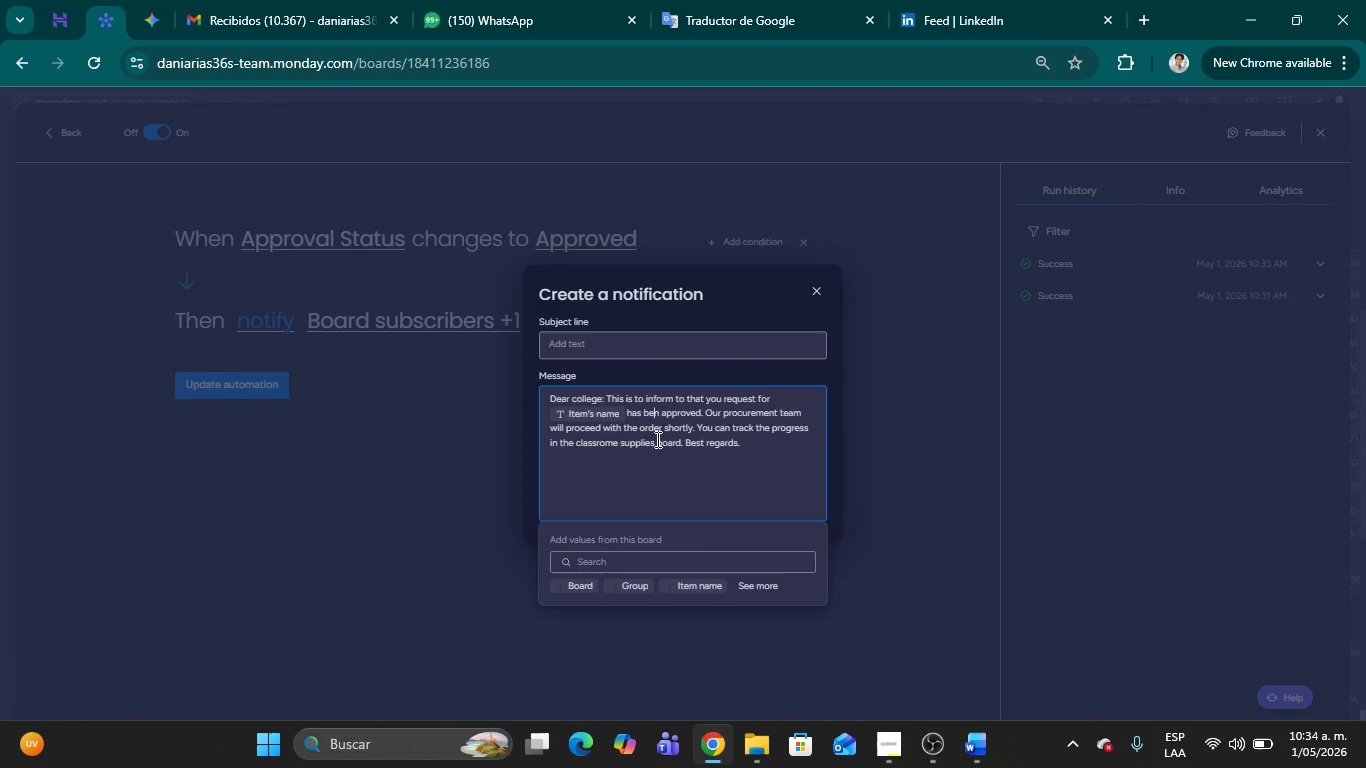 
key(E)
 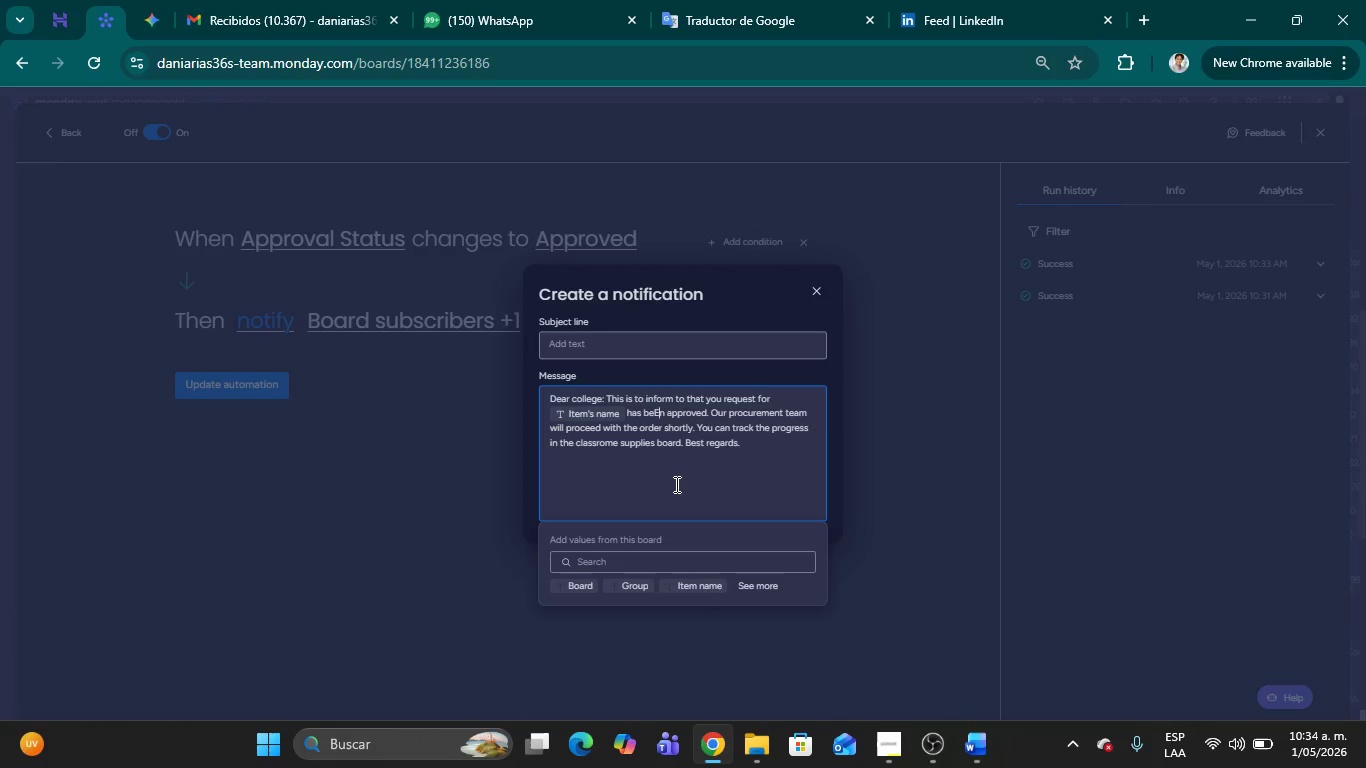 
key(Backspace)
 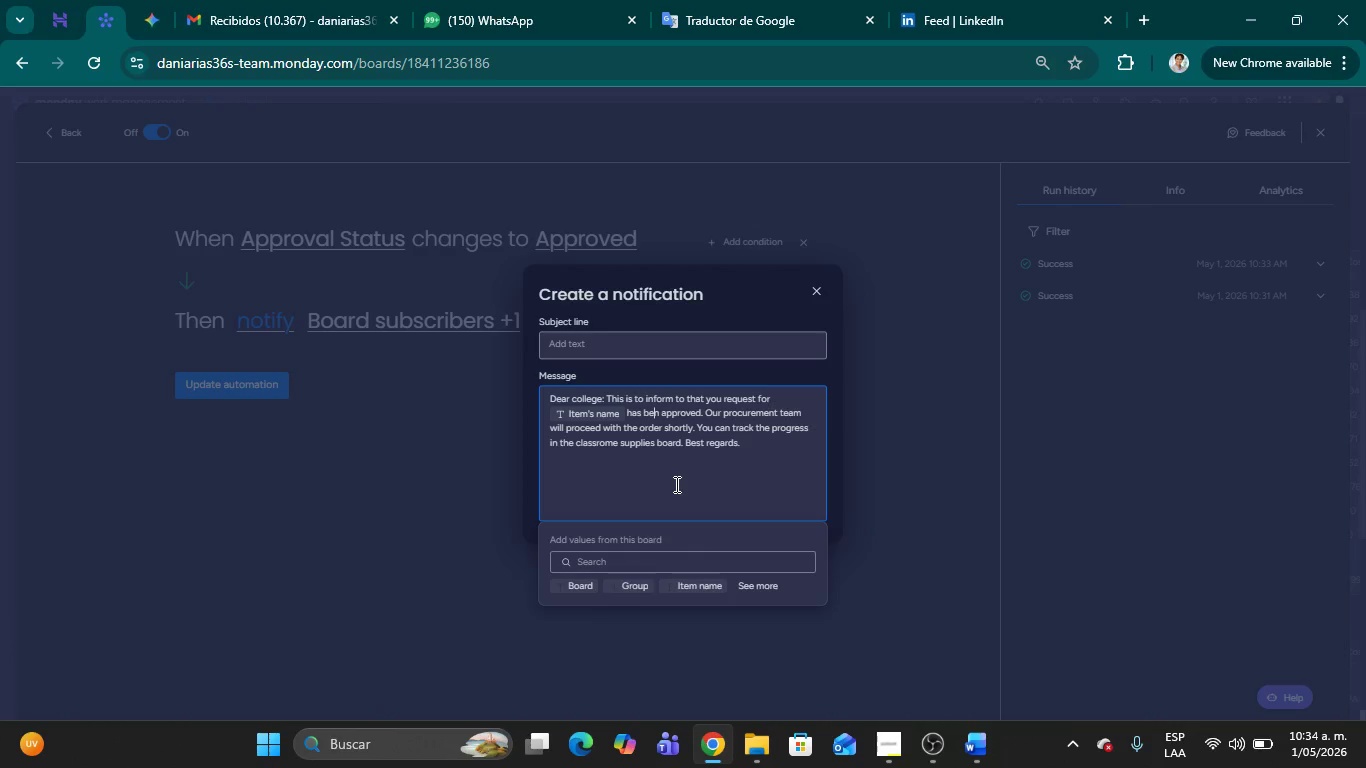 
key(CapsLock)
 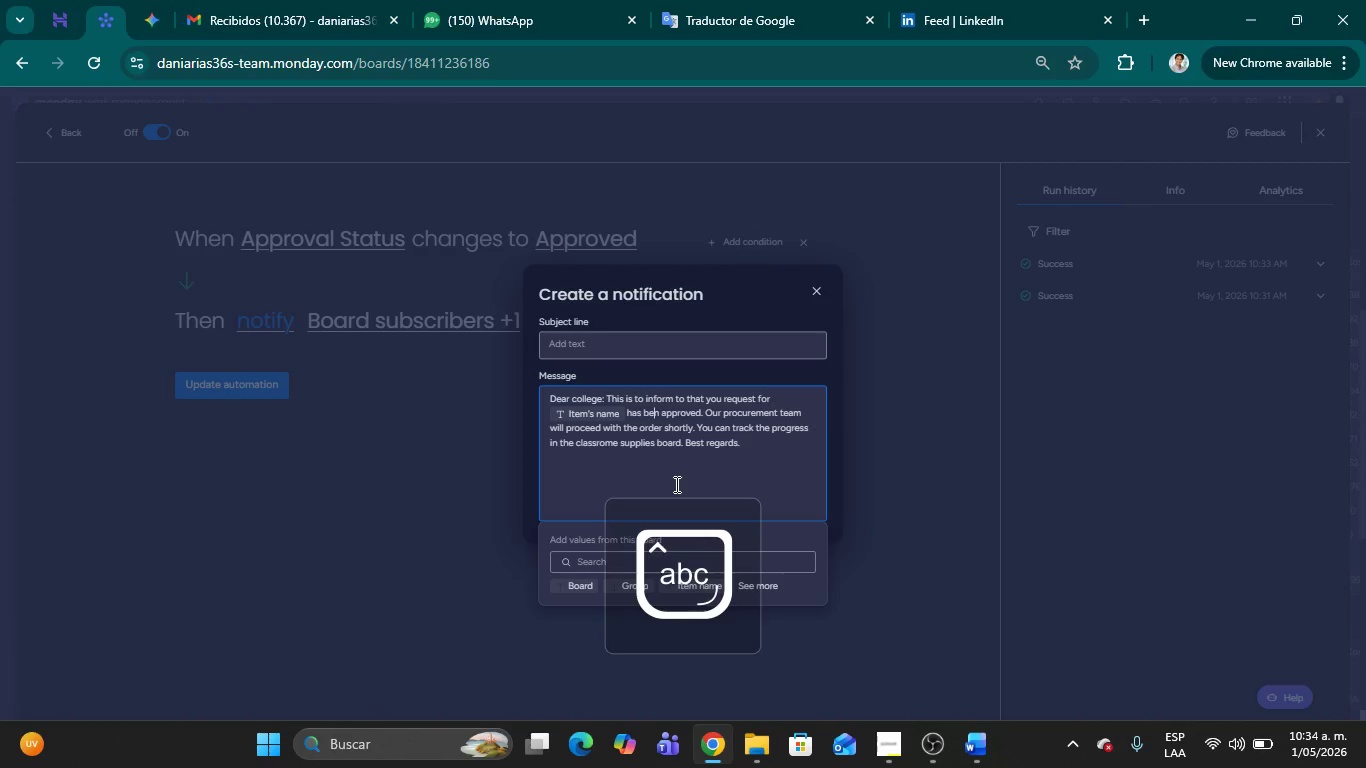 
key(E)
 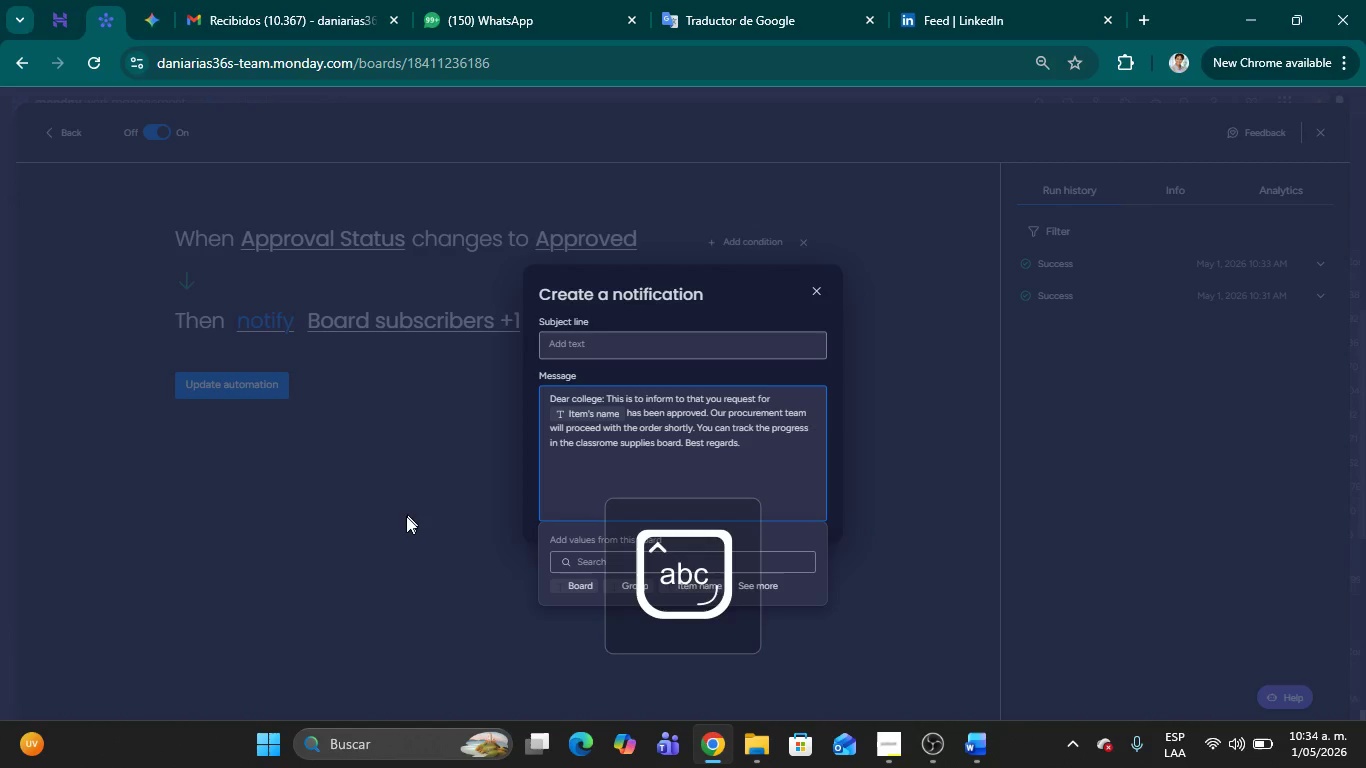 
left_click([405, 516])
 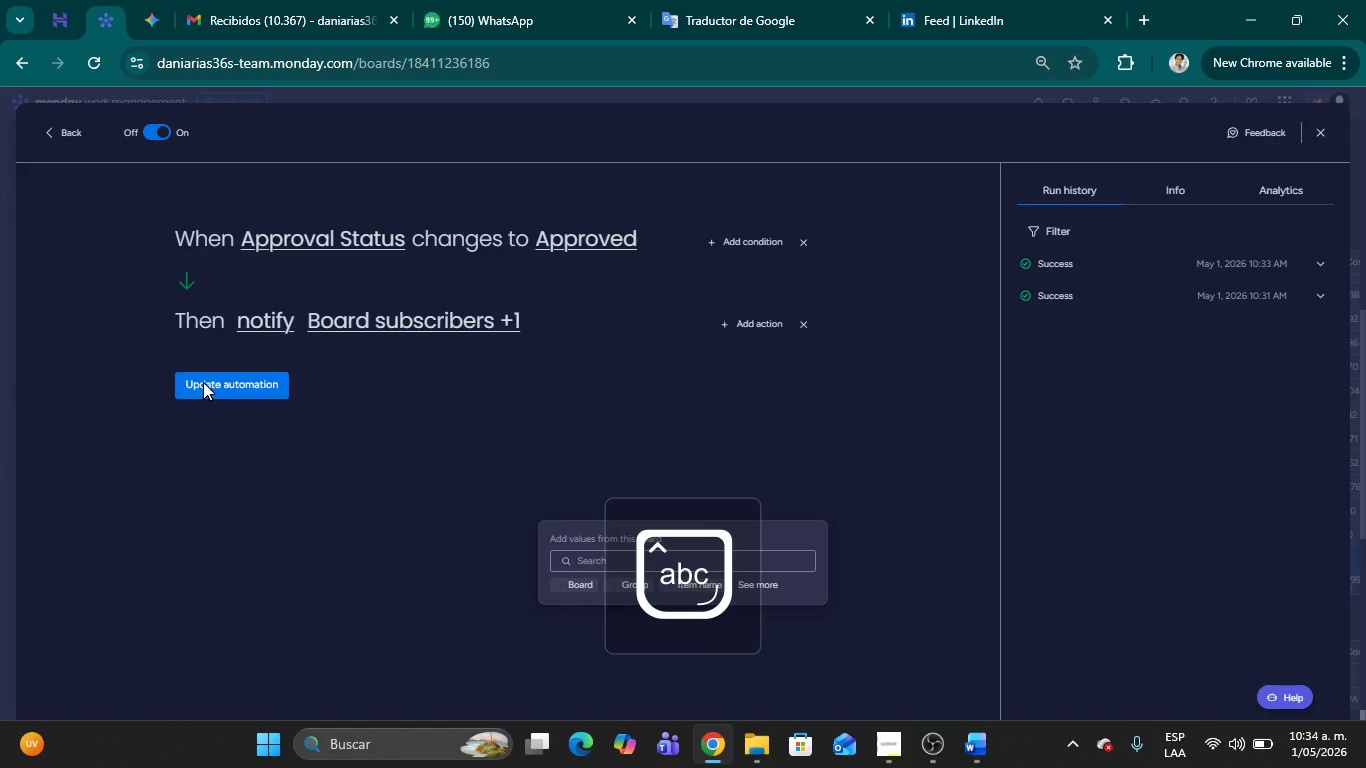 
left_click([203, 382])
 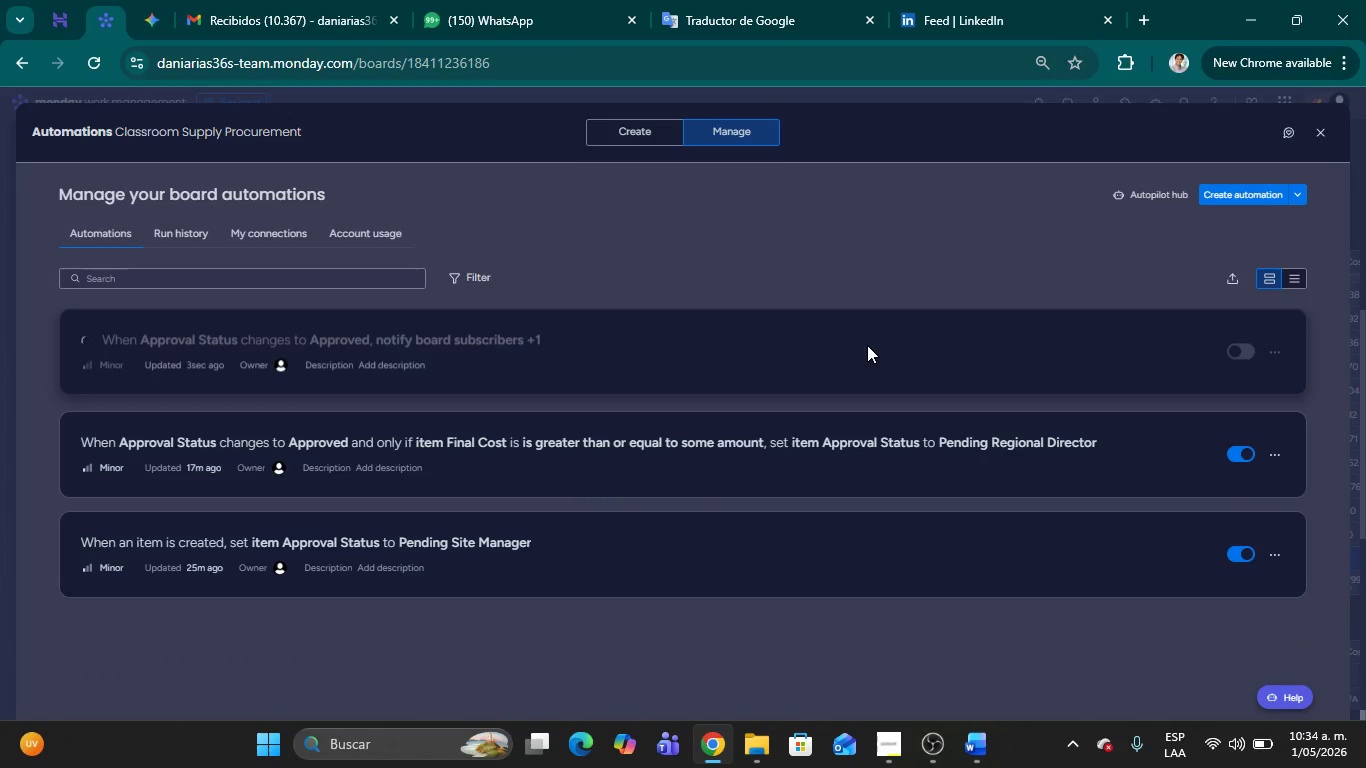 
wait(11.33)
 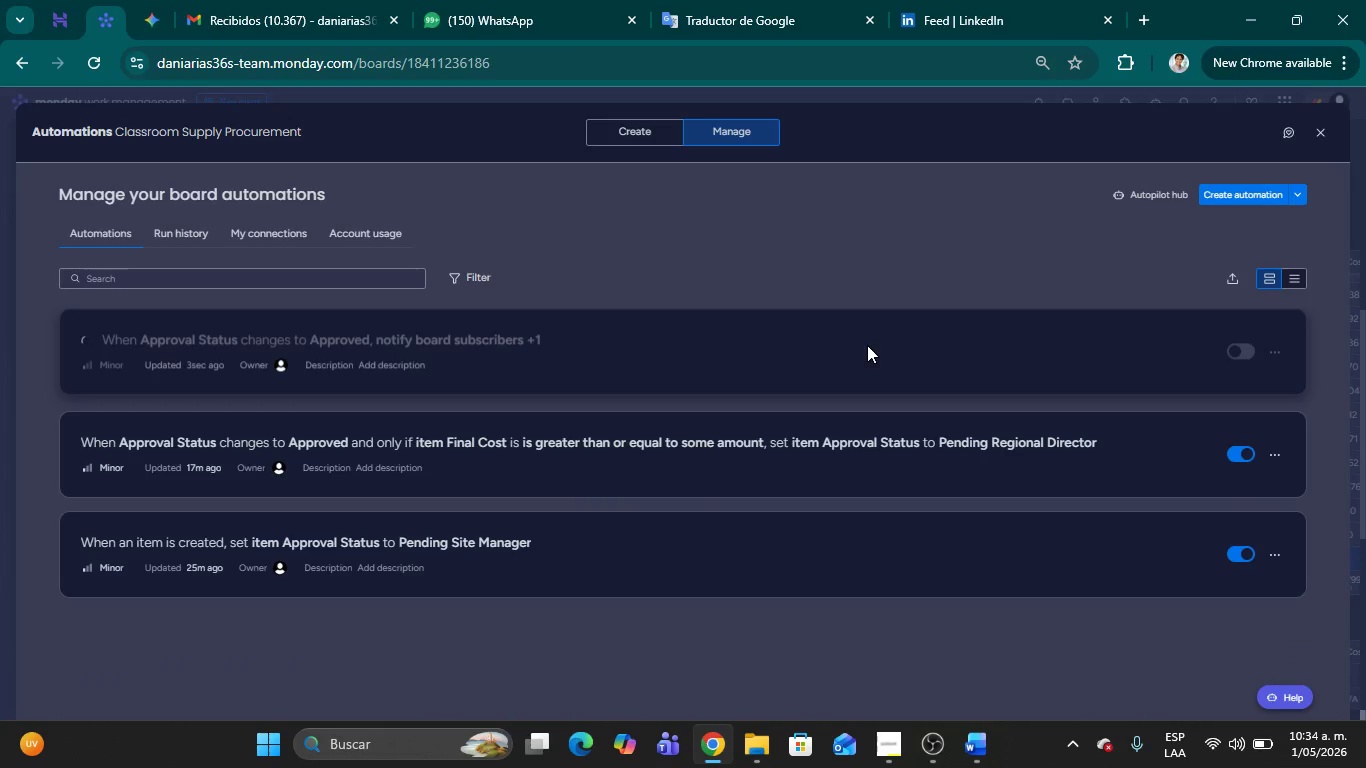 
left_click([1324, 137])
 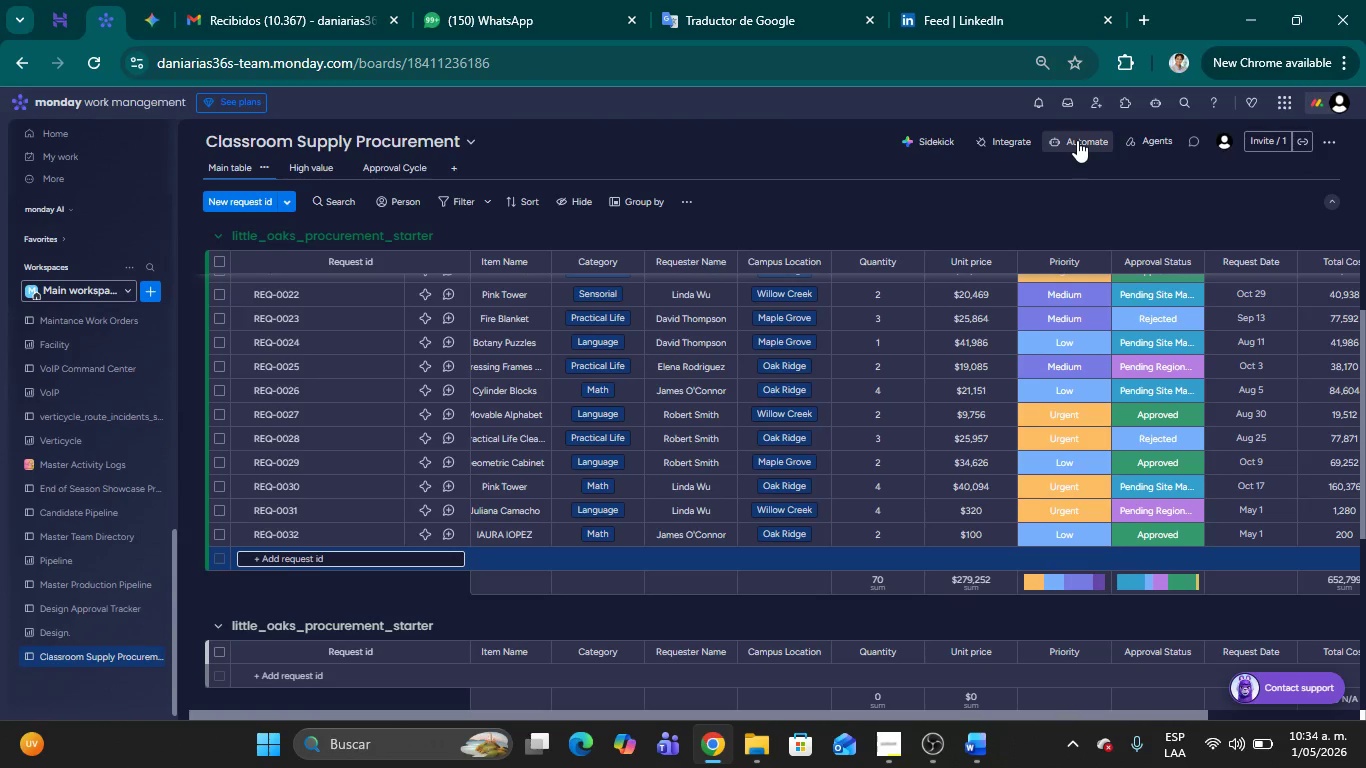 
wait(8.59)
 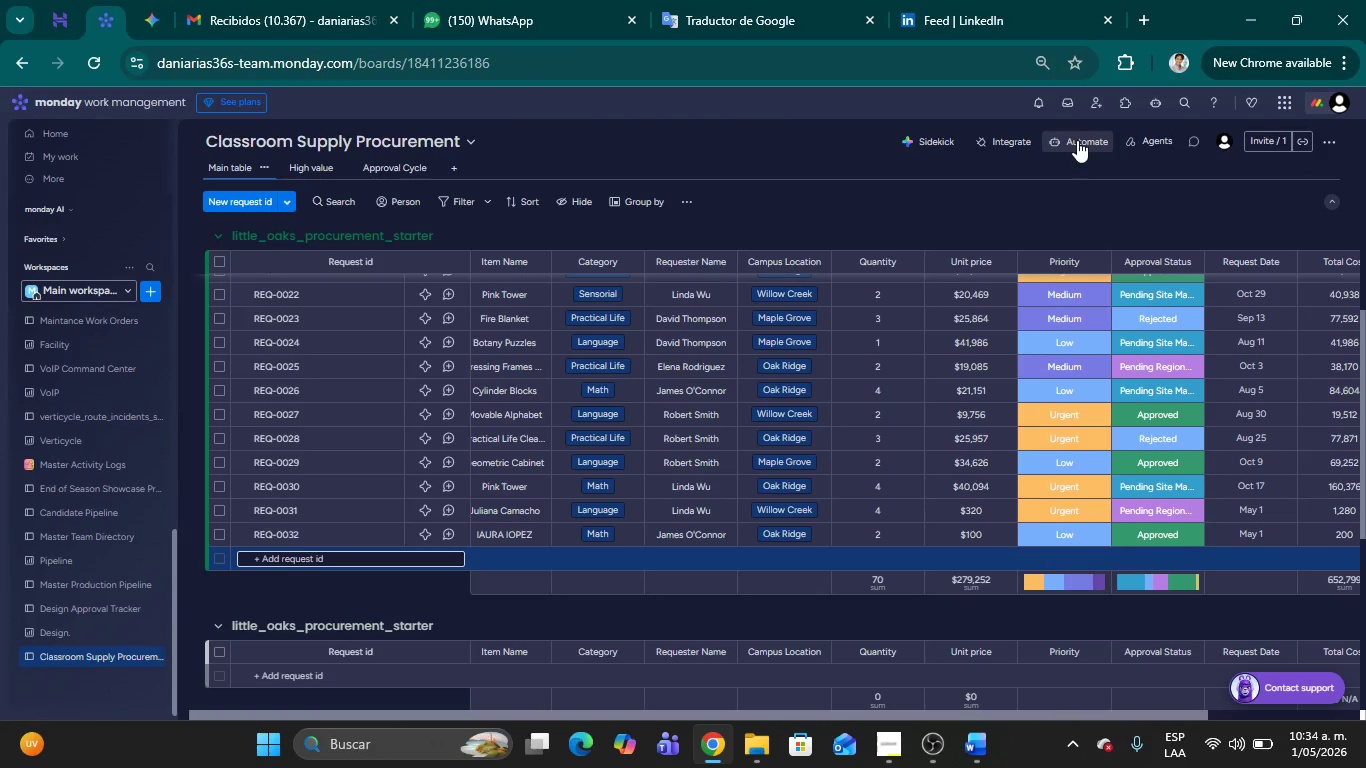 
left_click([1069, 148])
 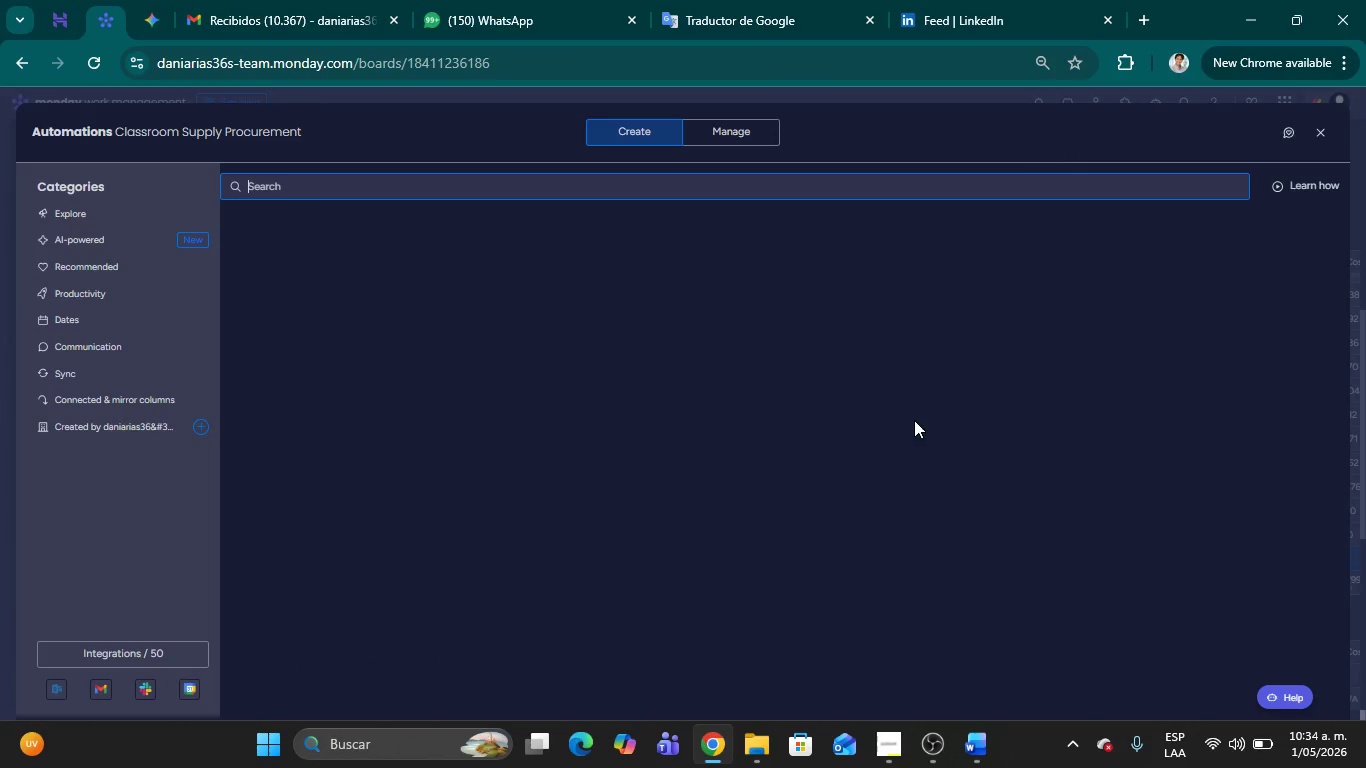 
mouse_move([538, 359])
 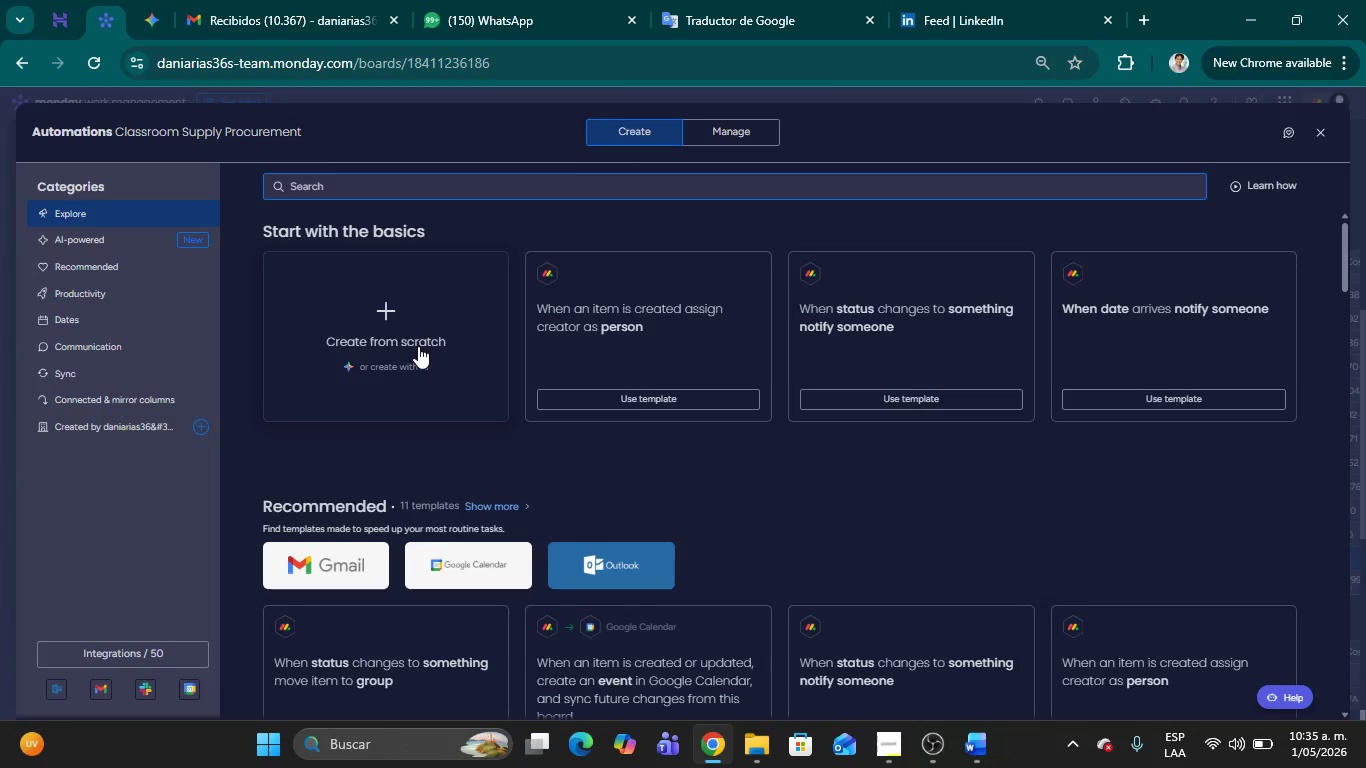 
wait(6.51)
 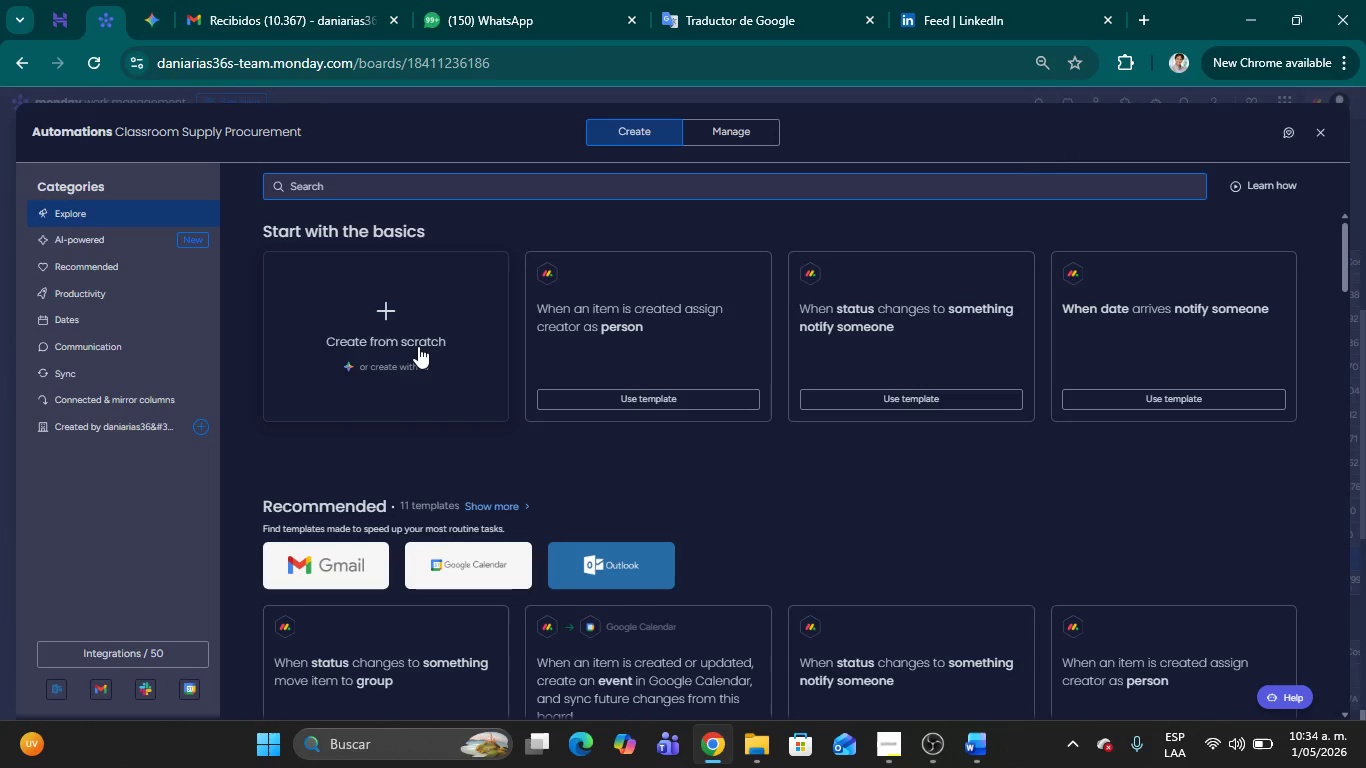 
left_click([354, 332])
 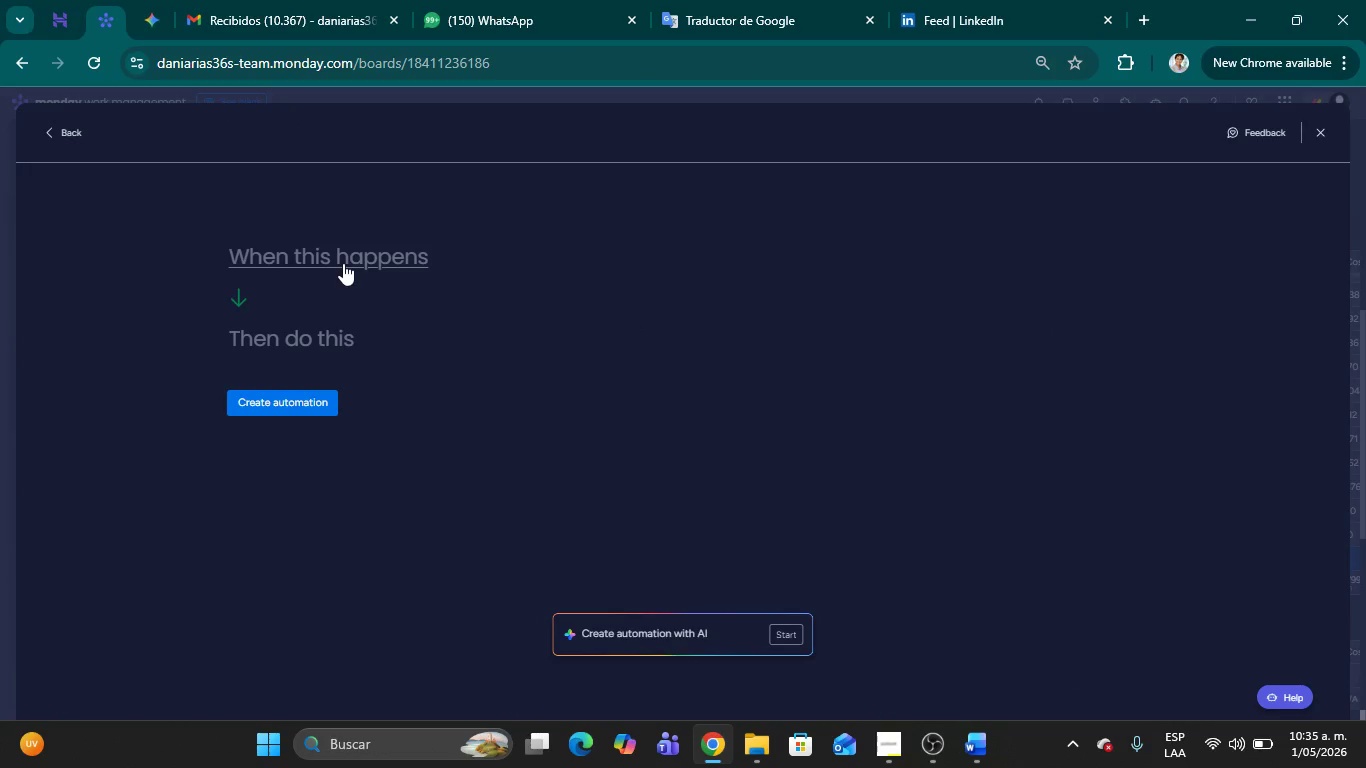 
left_click([342, 261])
 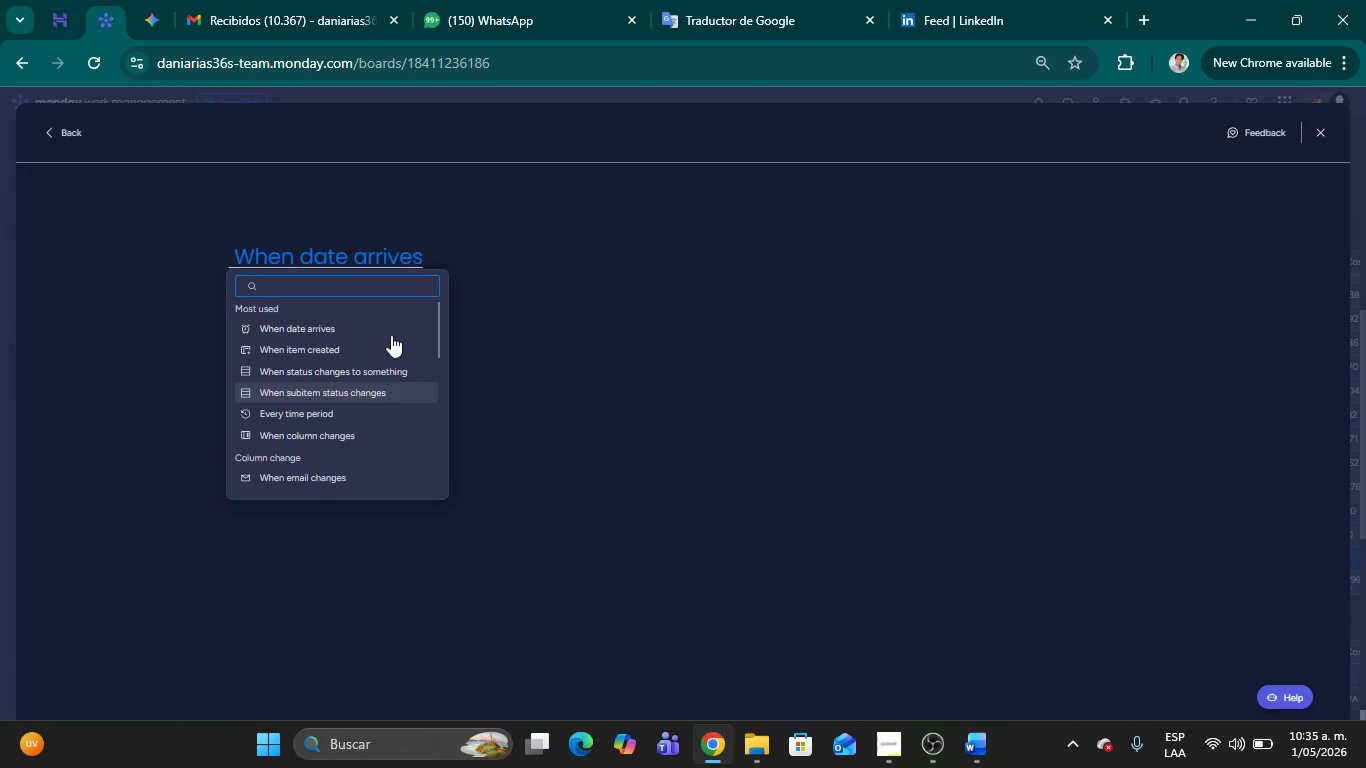 
key(P)
 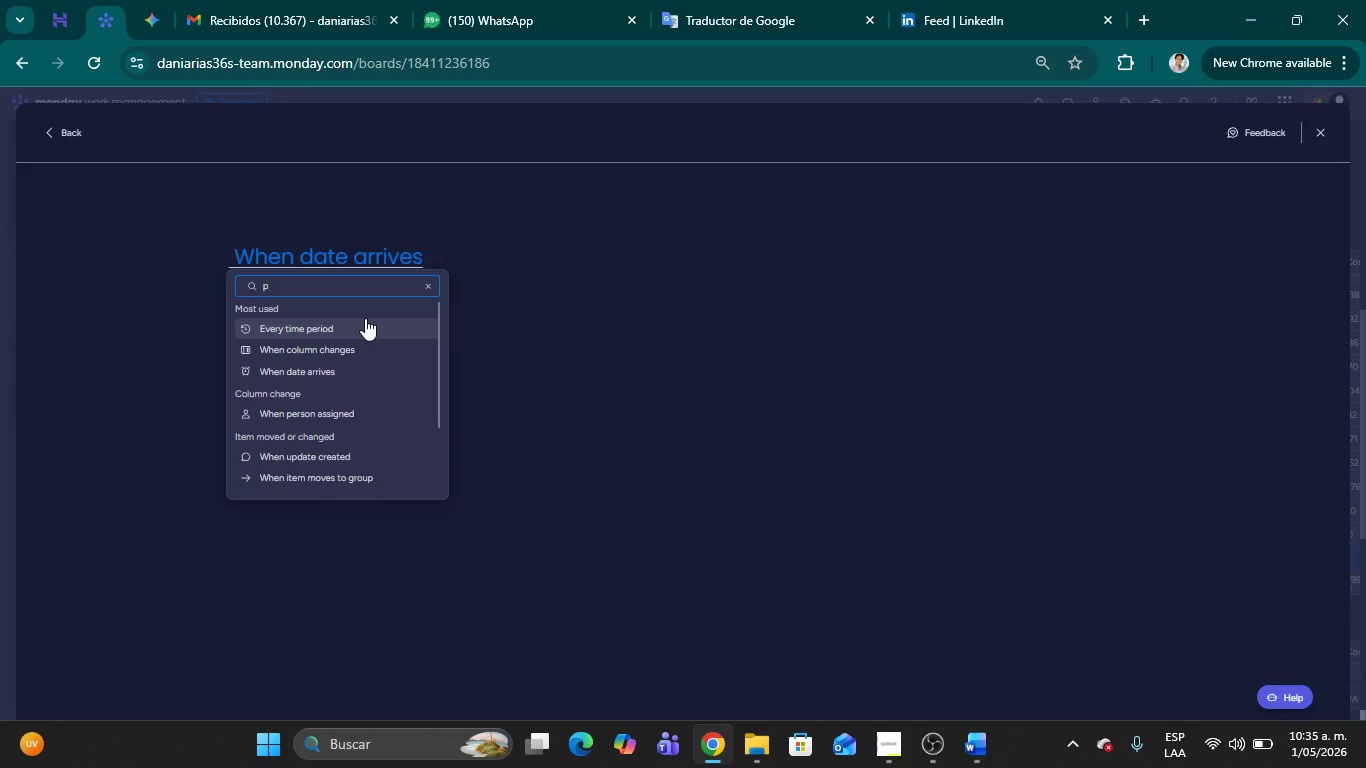 
key(Backspace)
 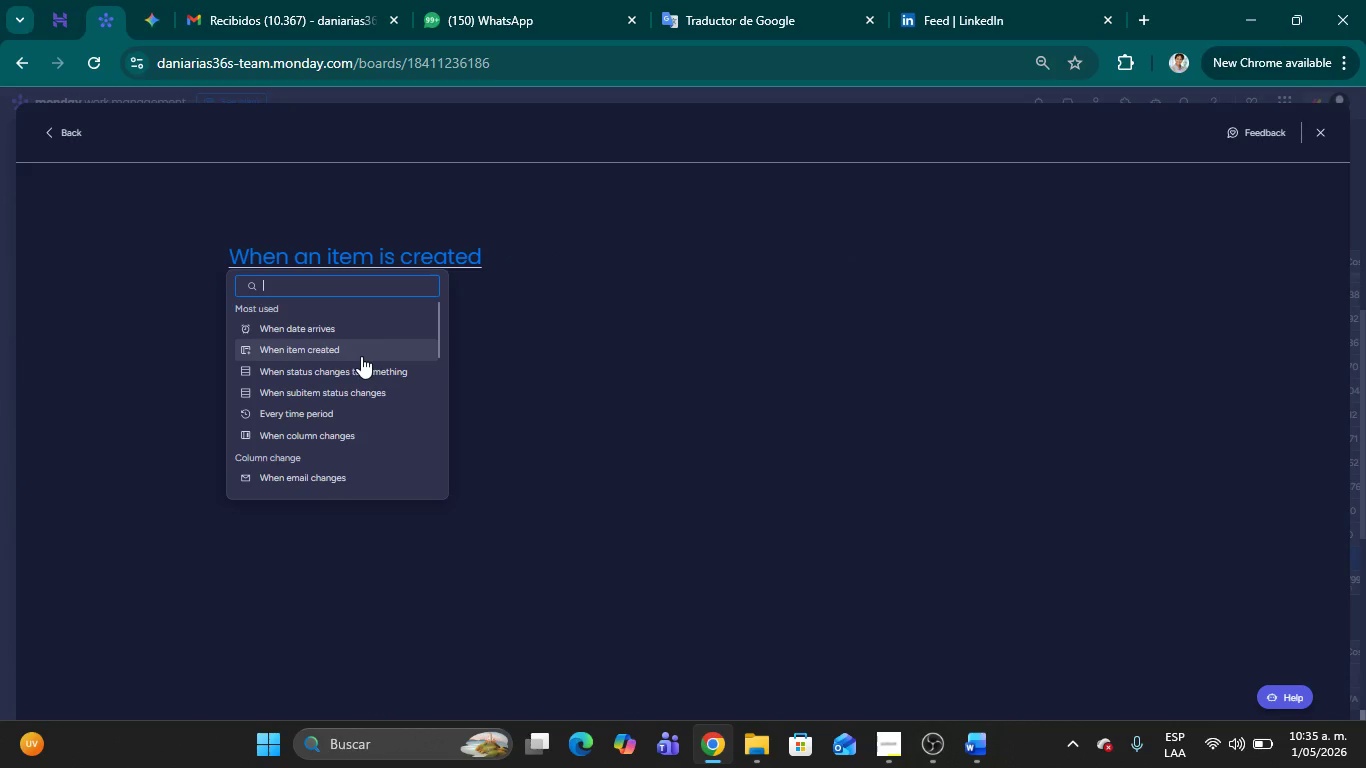 
left_click([377, 376])
 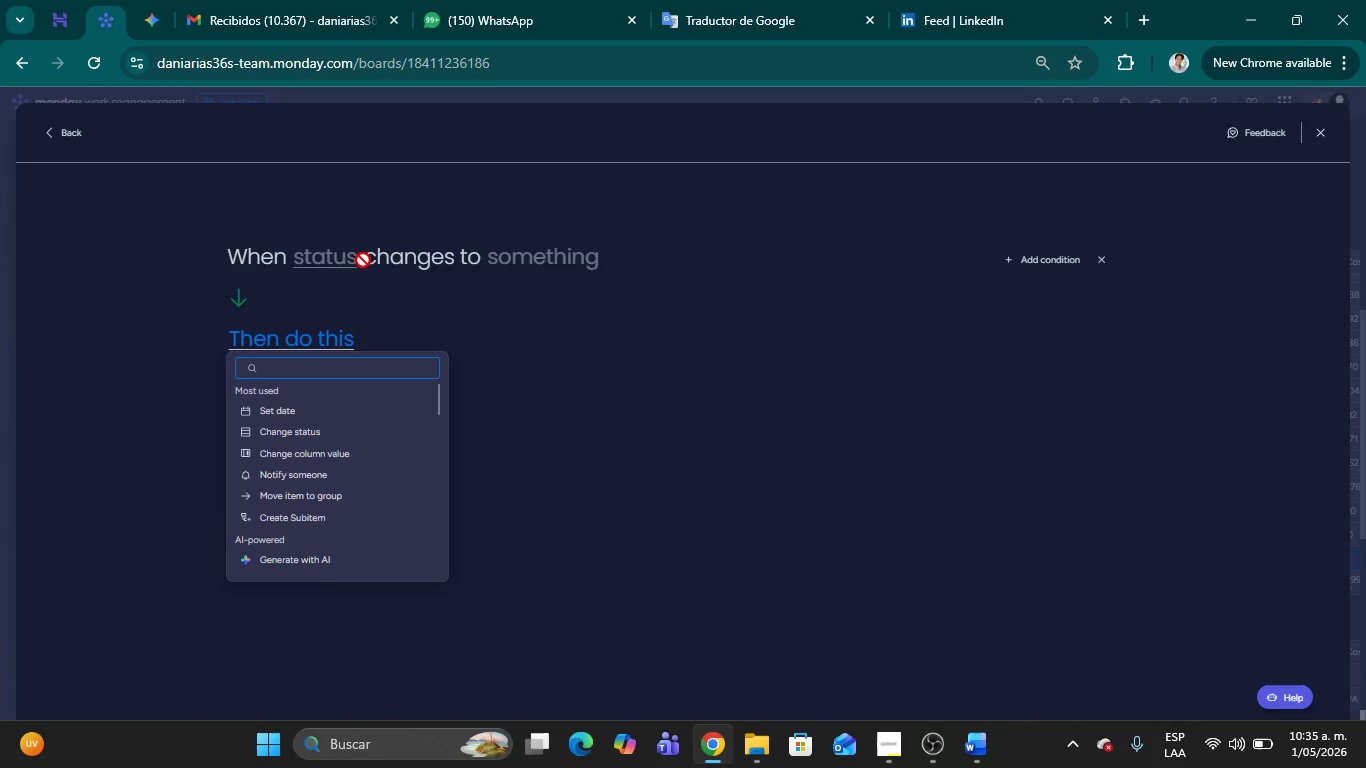 
left_click([337, 256])
 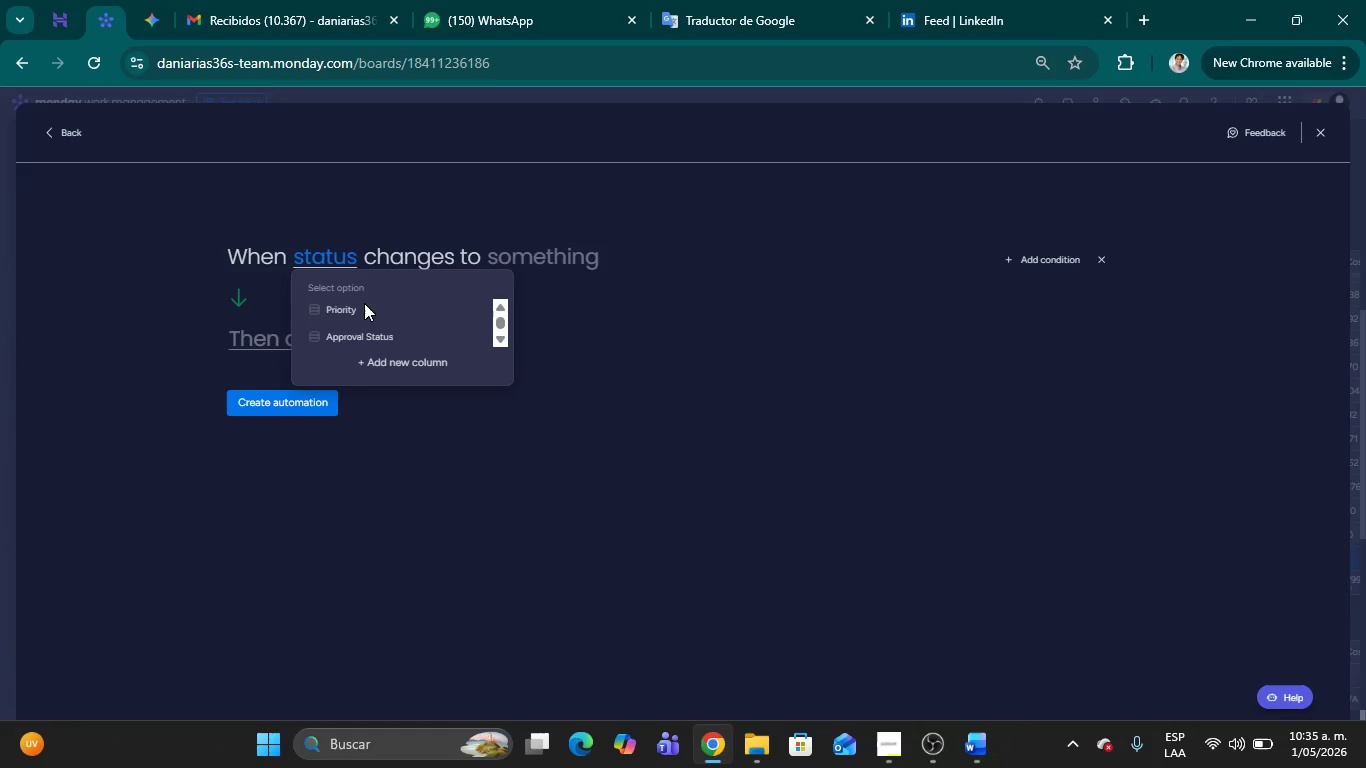 
scroll: coordinate [383, 324], scroll_direction: down, amount: 1.0
 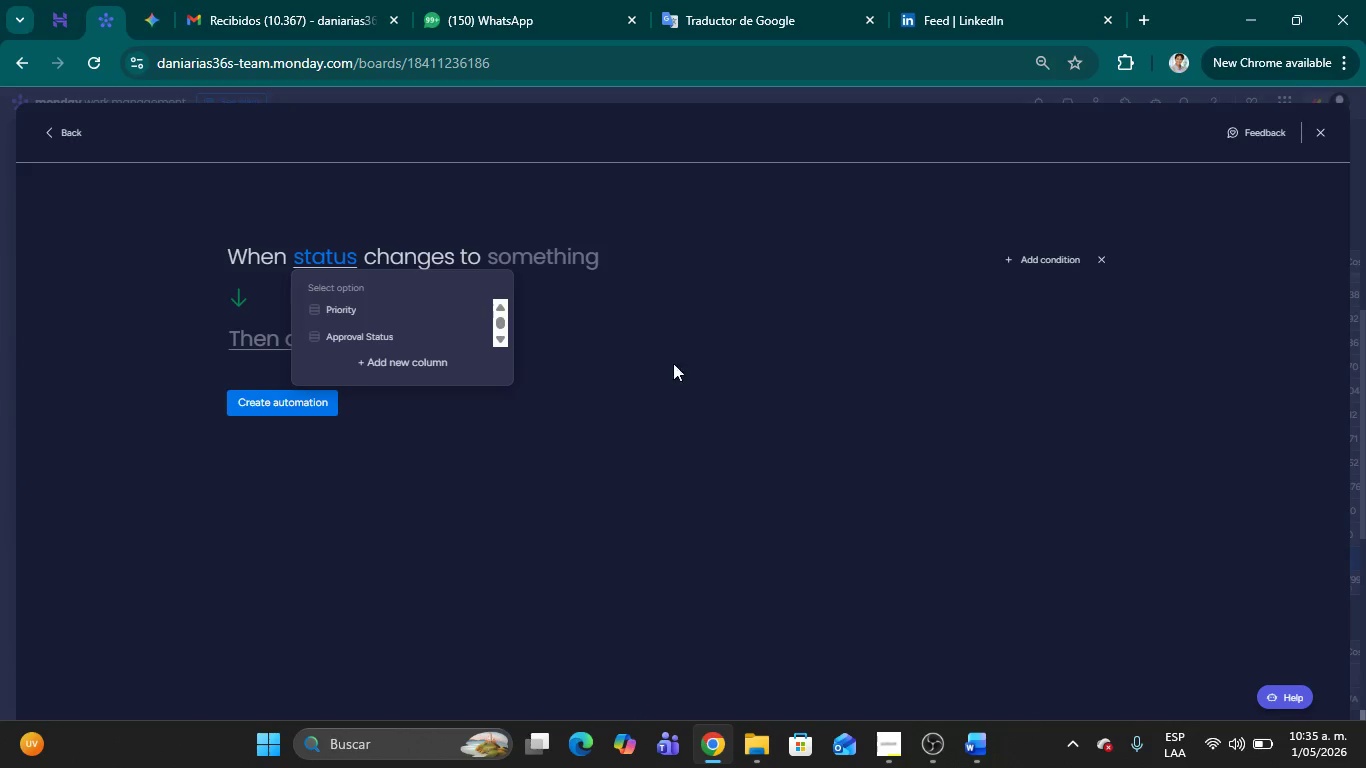 
left_click([716, 395])
 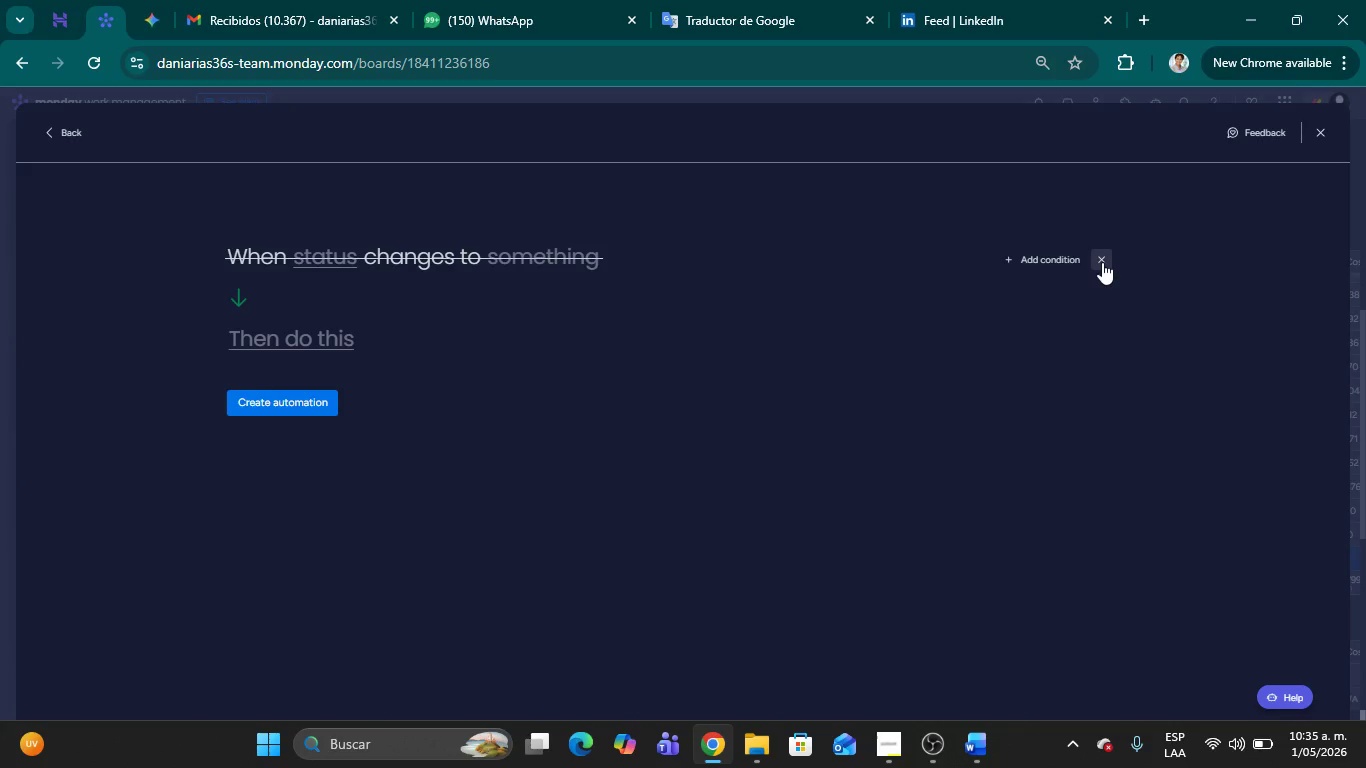 
left_click([1102, 262])
 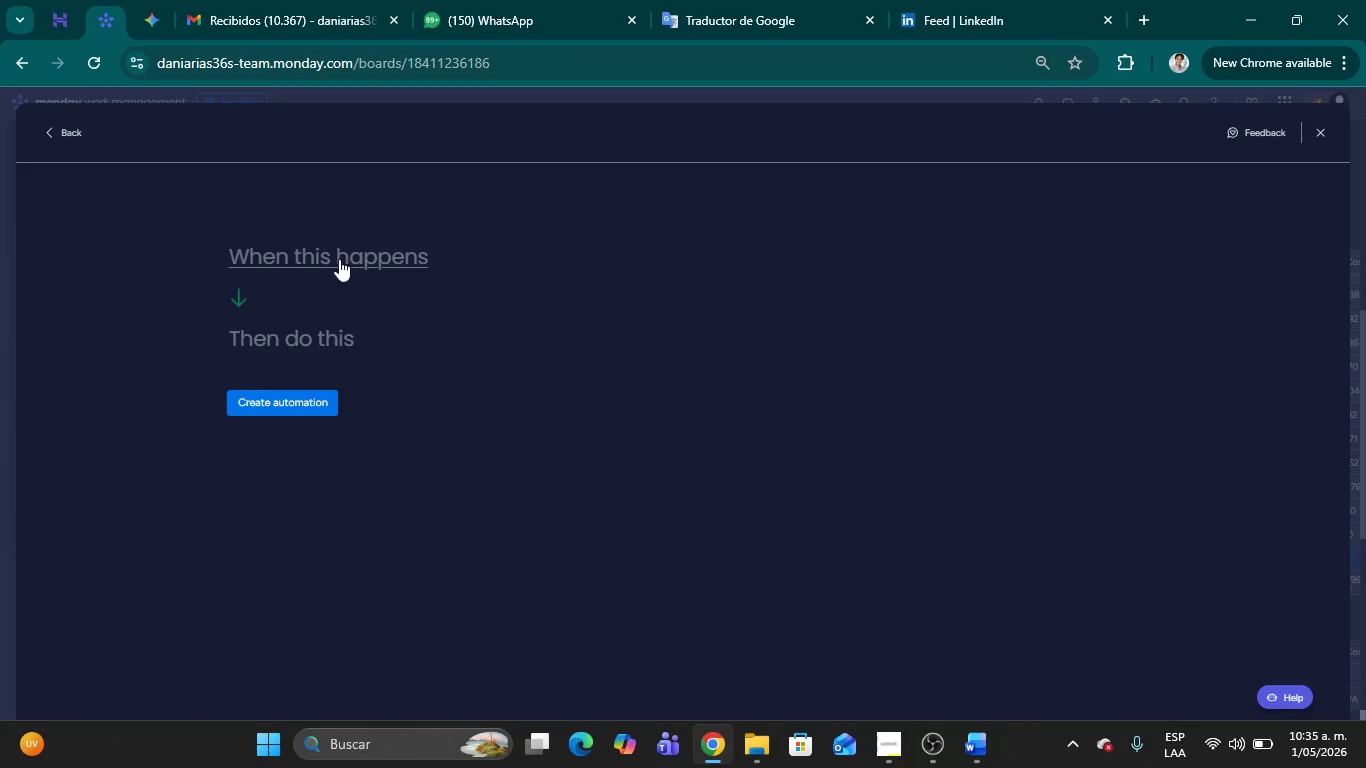 
left_click([339, 259])
 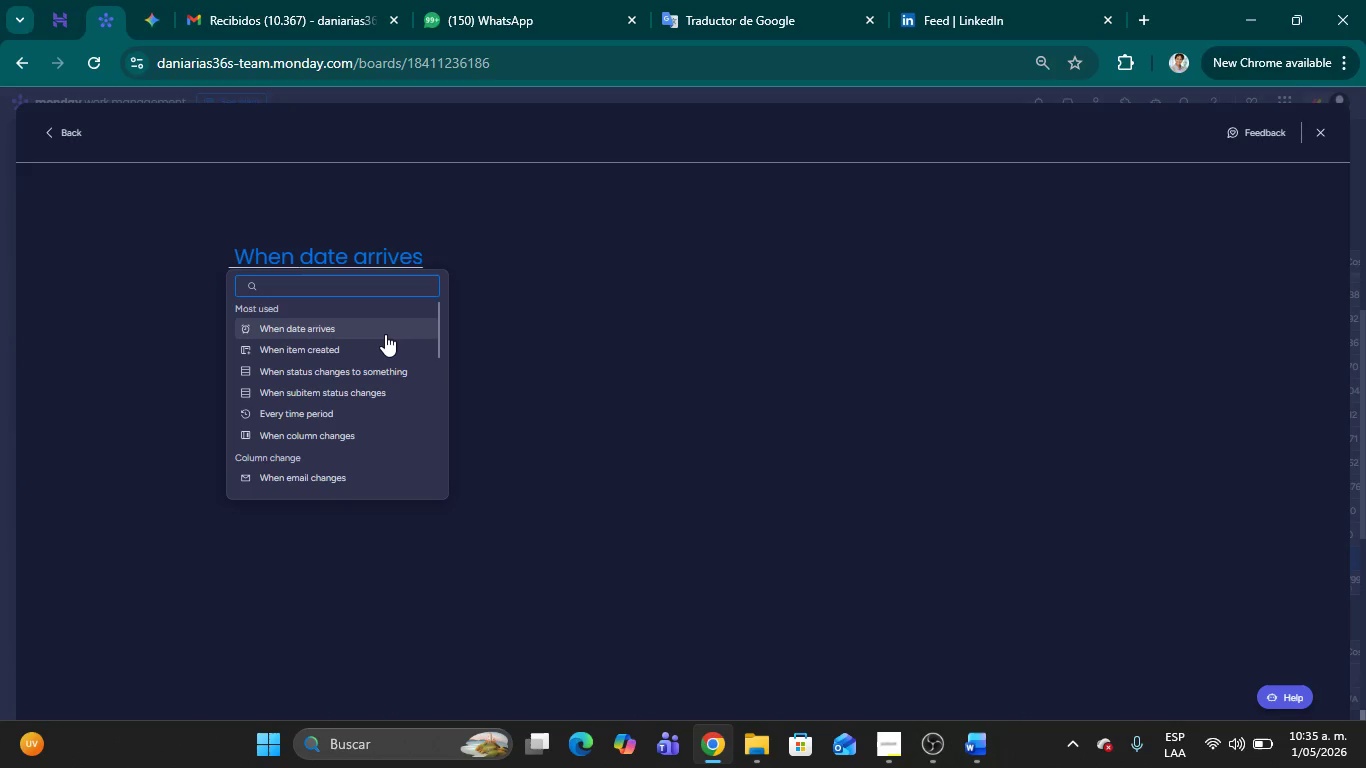 
wait(15.8)
 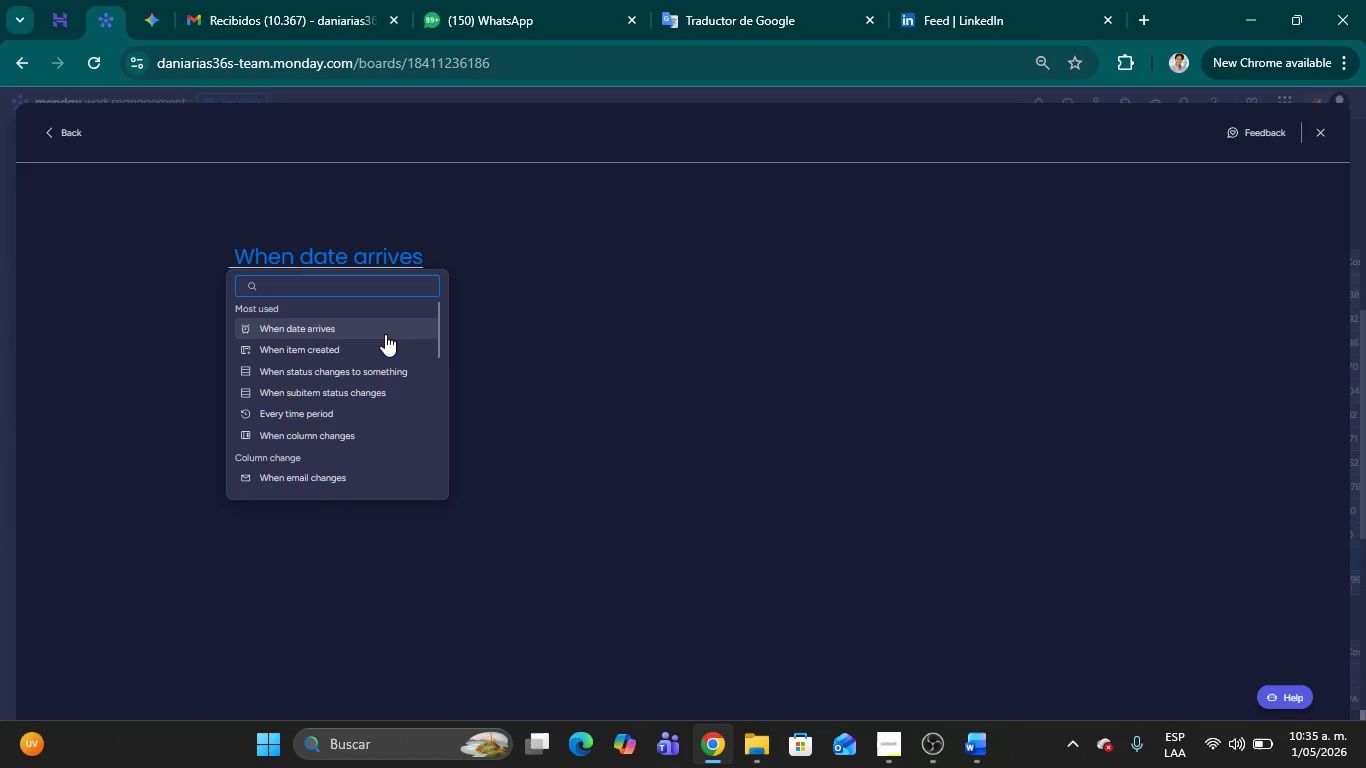 
left_click([309, 439])
 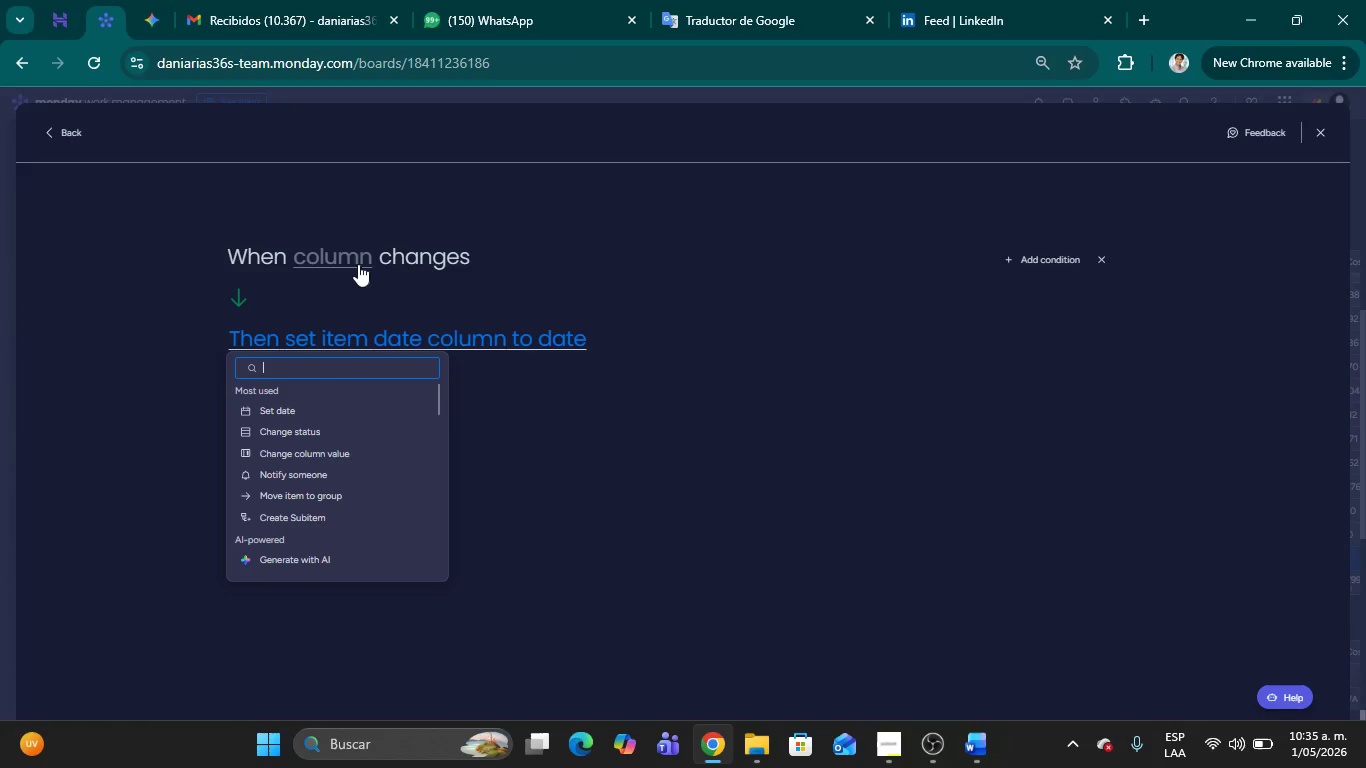 
left_click([345, 258])
 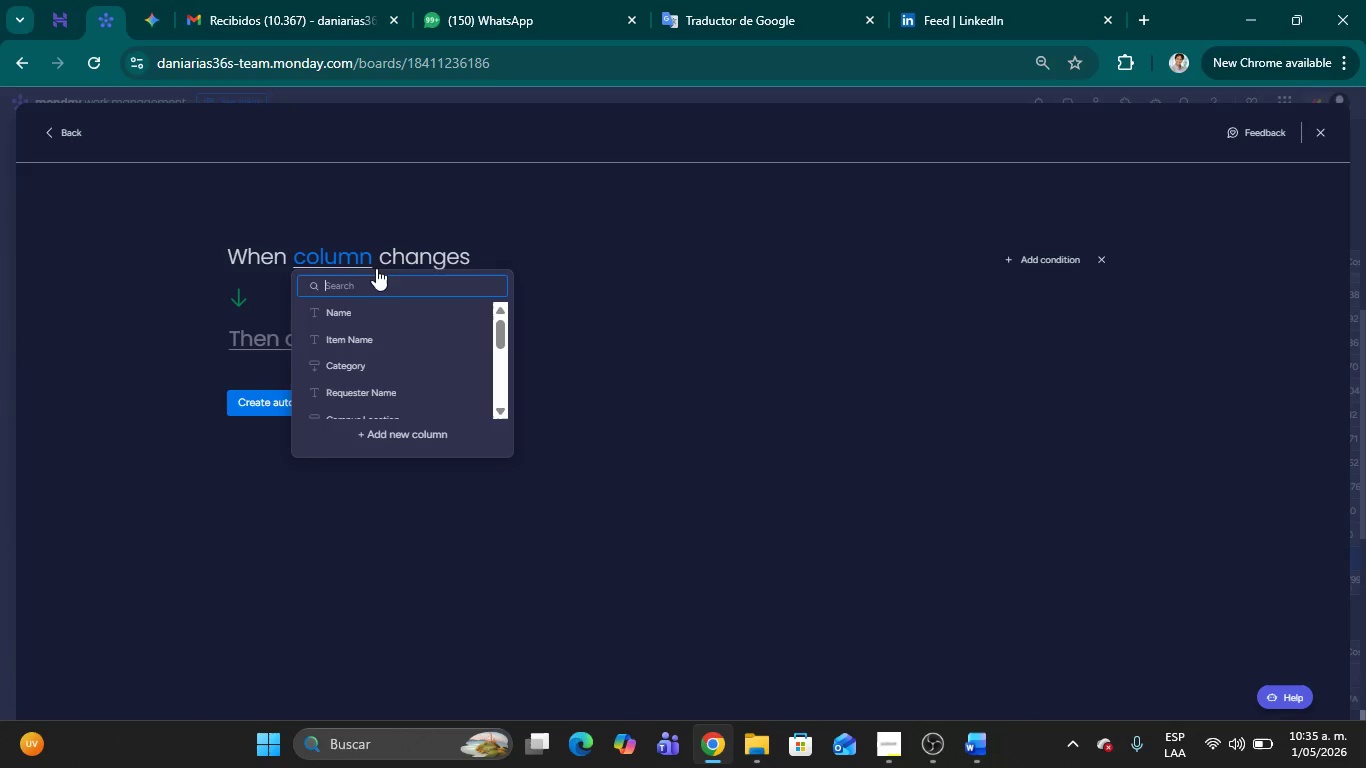 
scroll: coordinate [419, 372], scroll_direction: down, amount: 15.0
 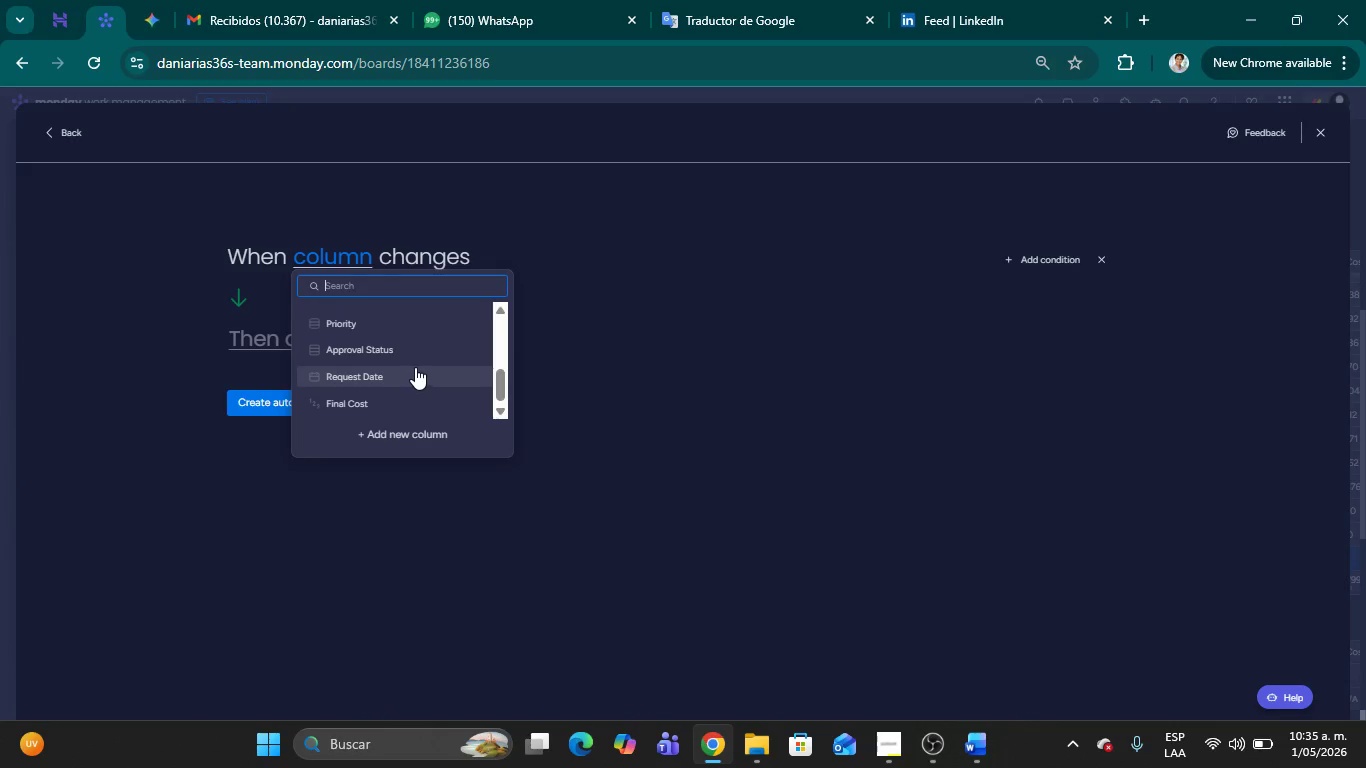 
scroll: coordinate [414, 367], scroll_direction: up, amount: 2.0
 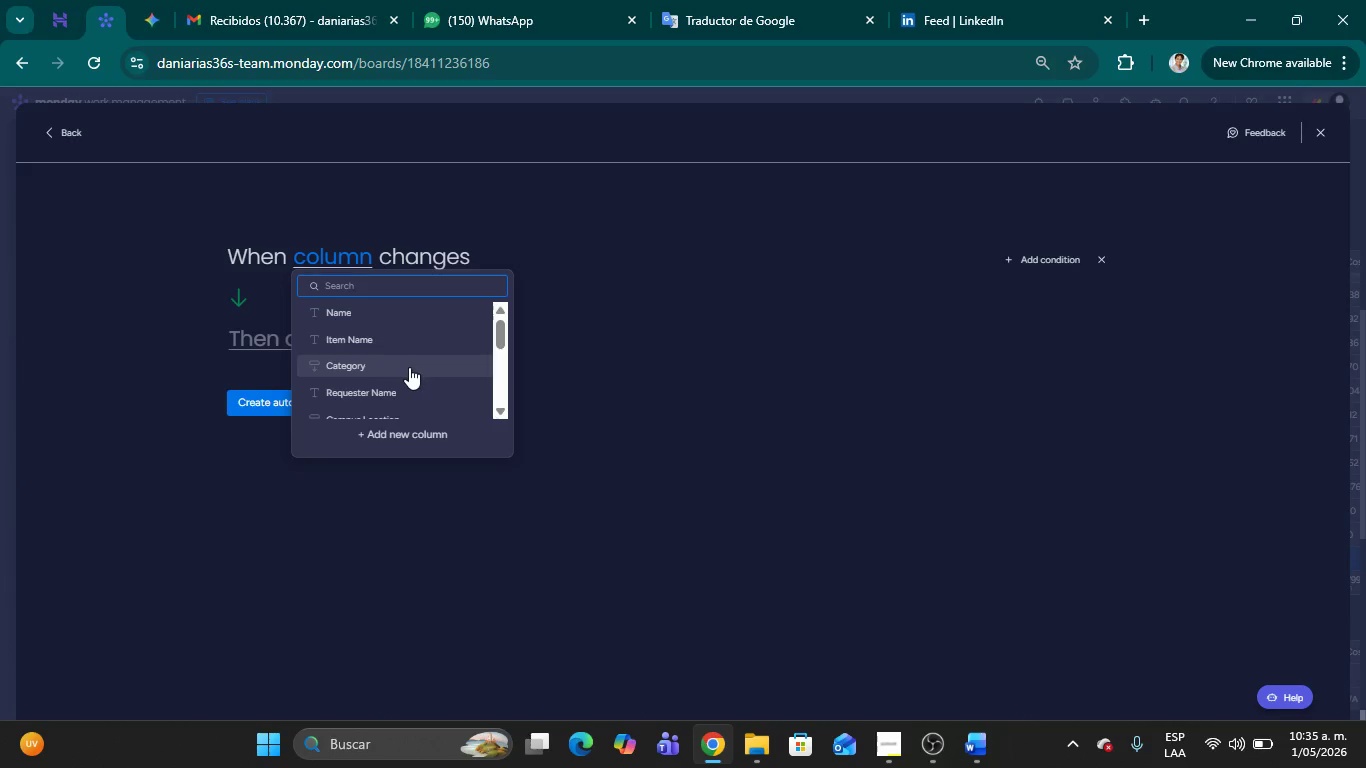 
wait(9.89)
 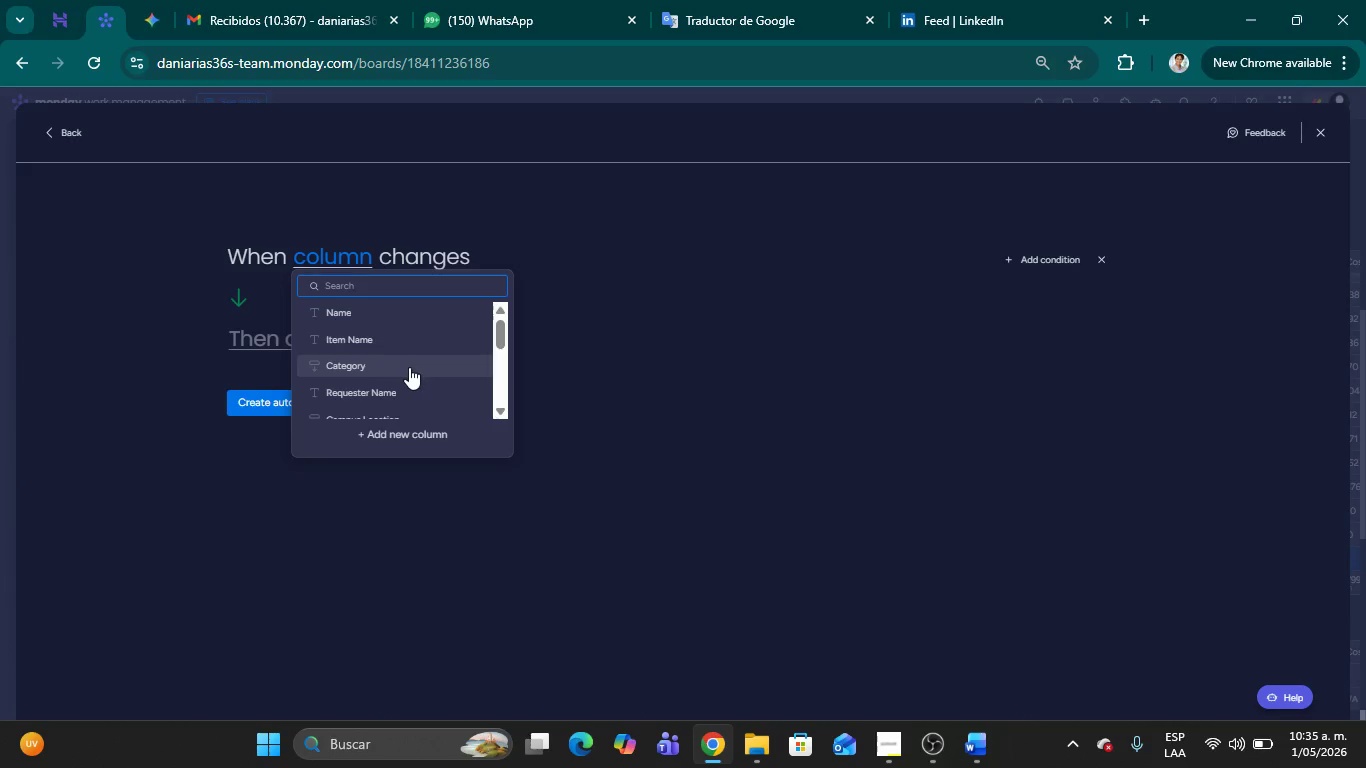 
scroll: coordinate [403, 379], scroll_direction: down, amount: 11.0
 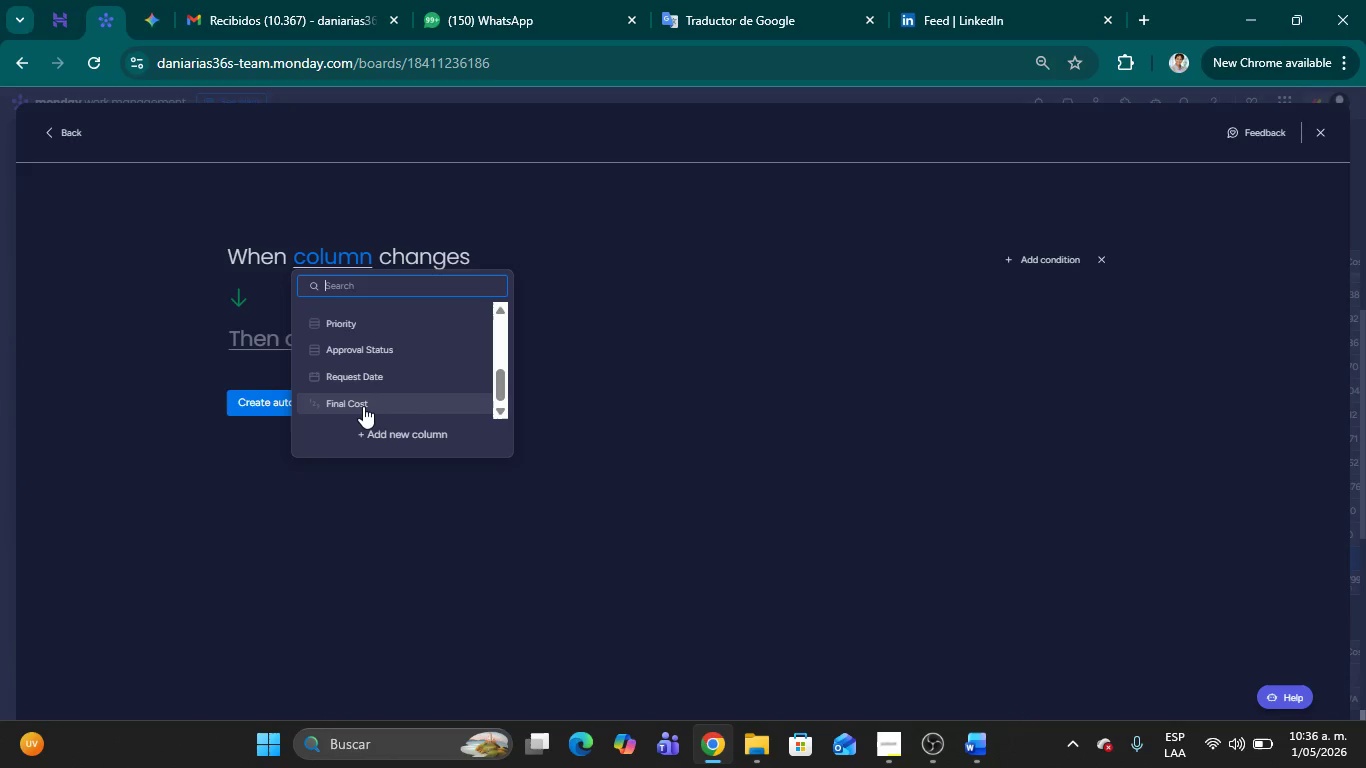 
wait(8.96)
 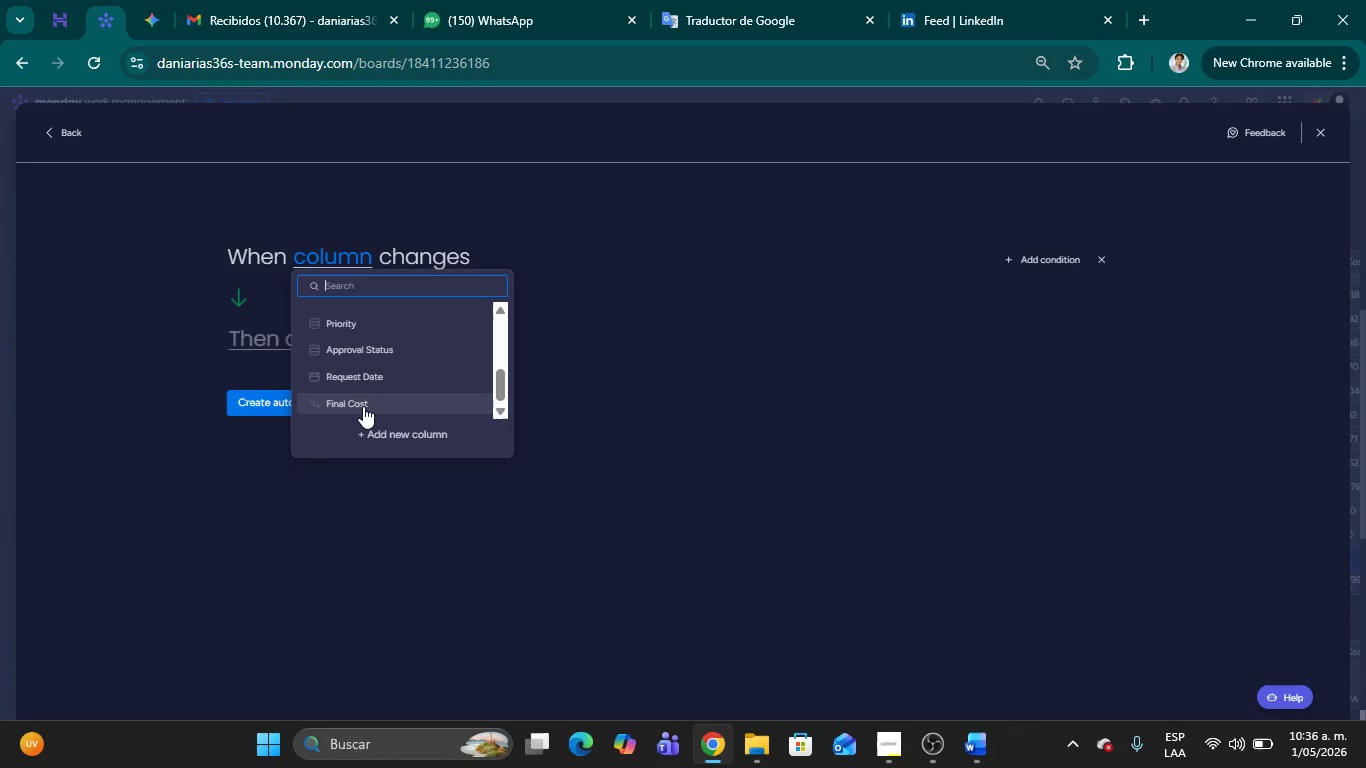 
scroll: coordinate [424, 387], scroll_direction: up, amount: 1.0
 